 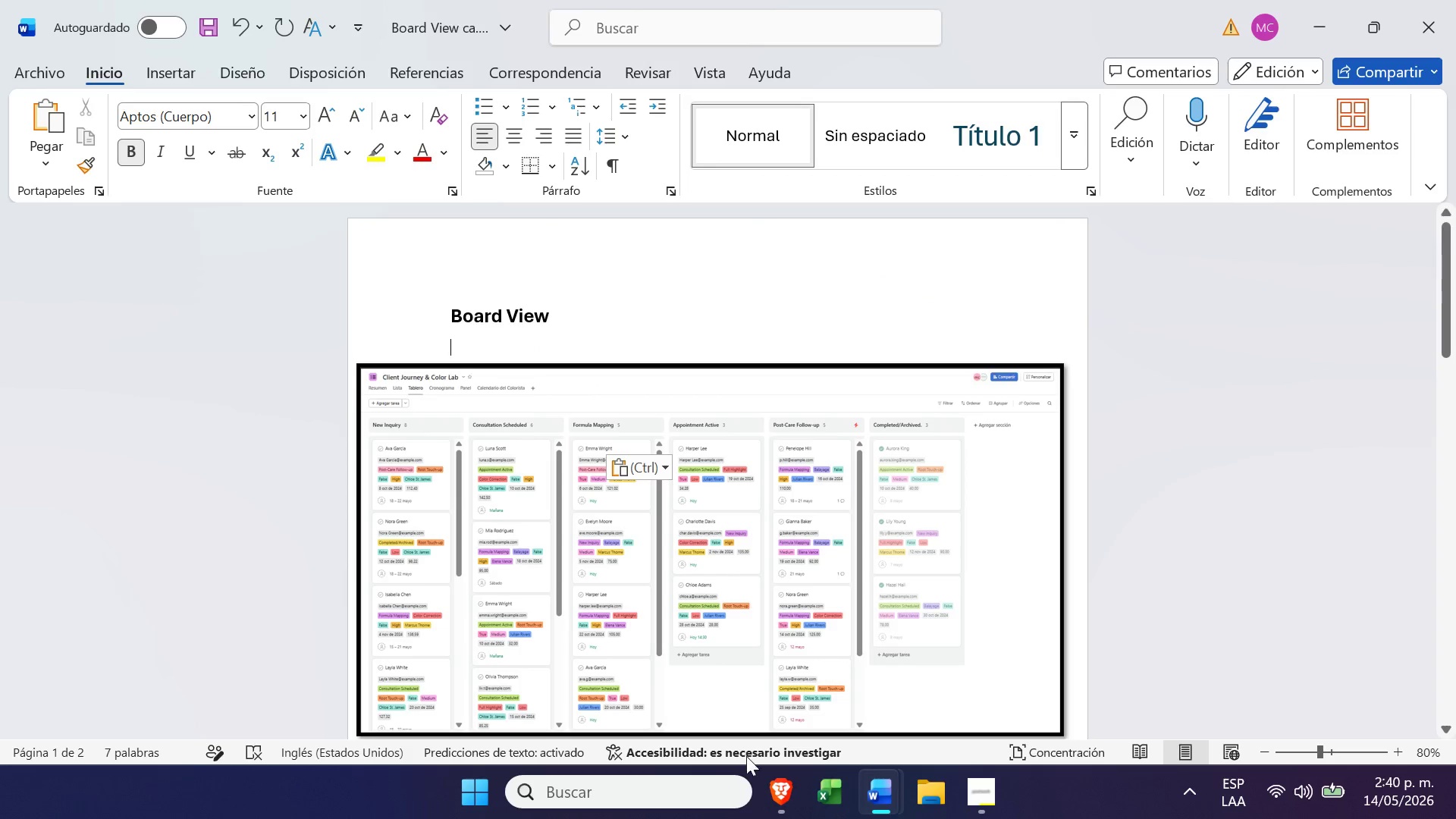 
left_click([785, 818])
 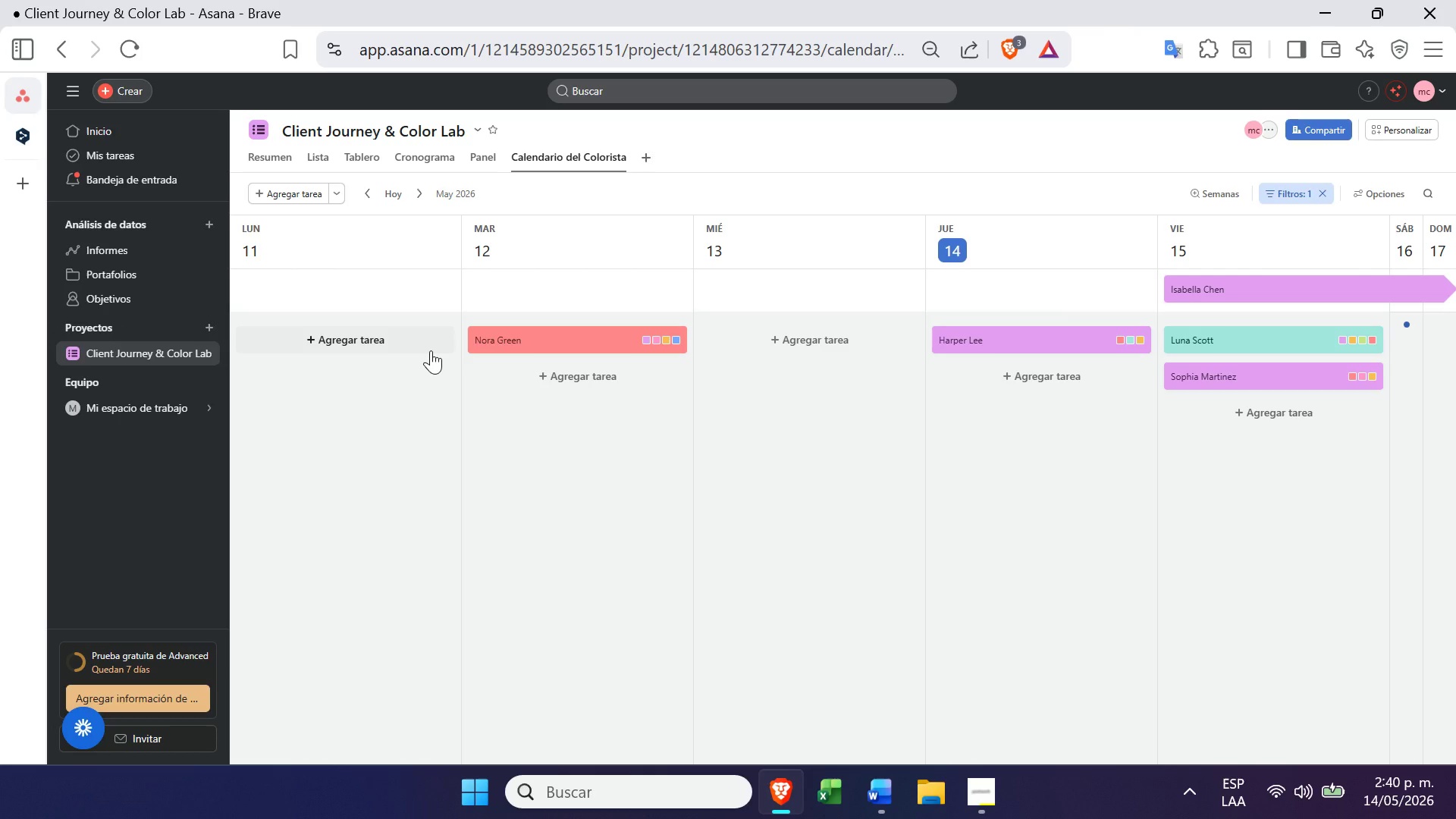 
left_click([414, 153])
 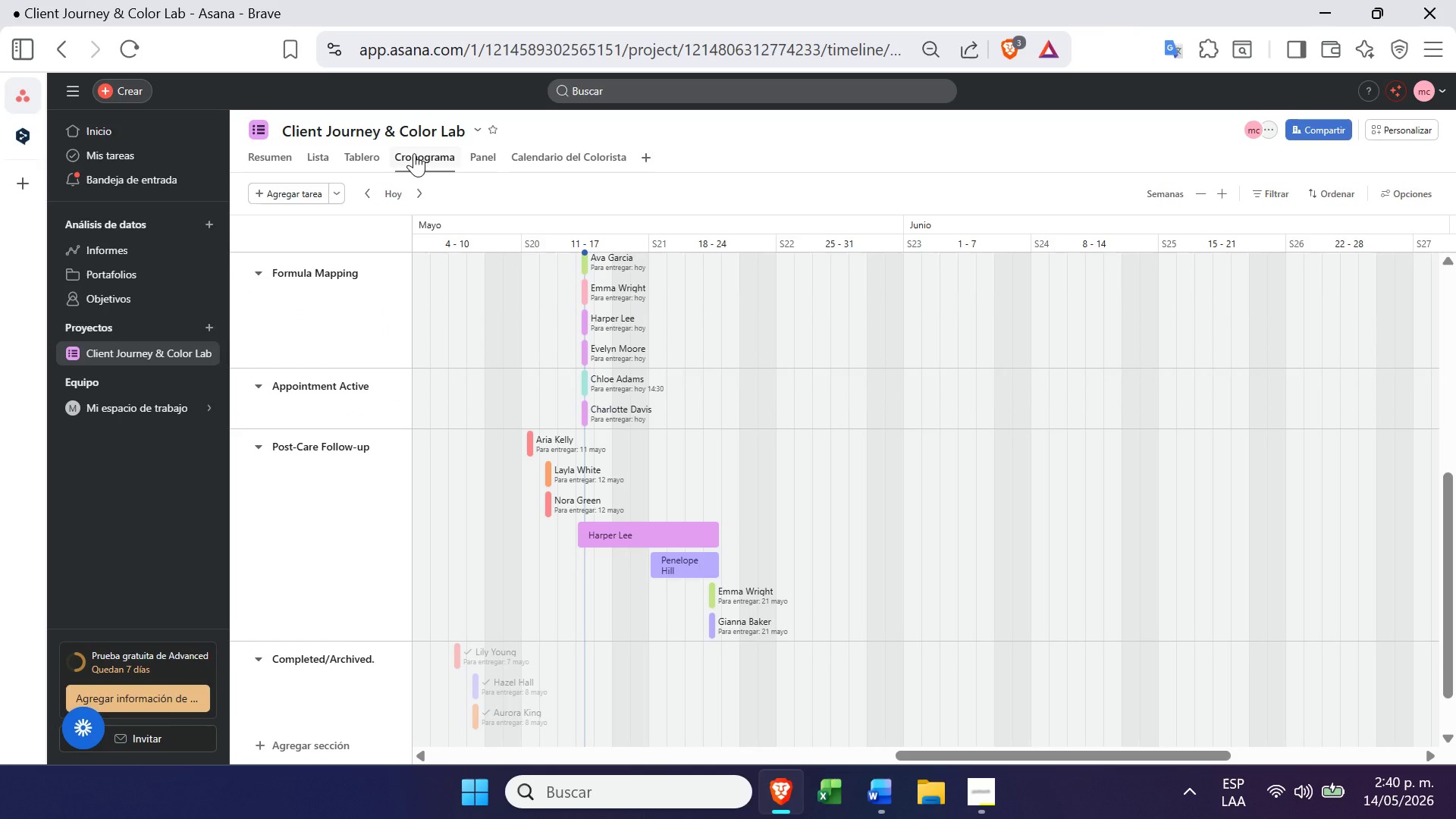 
wait(6.64)
 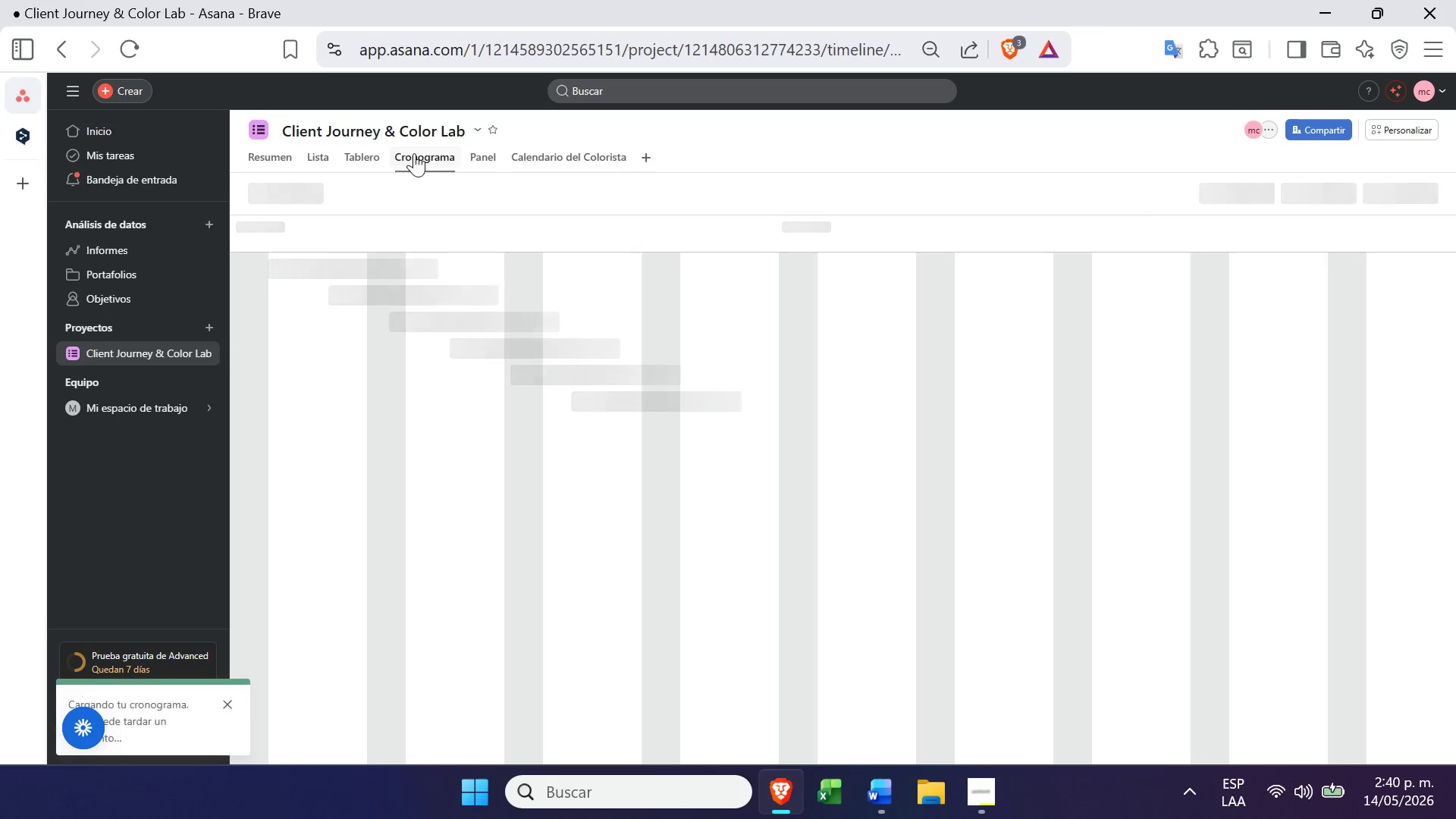 
right_click([483, 157])
 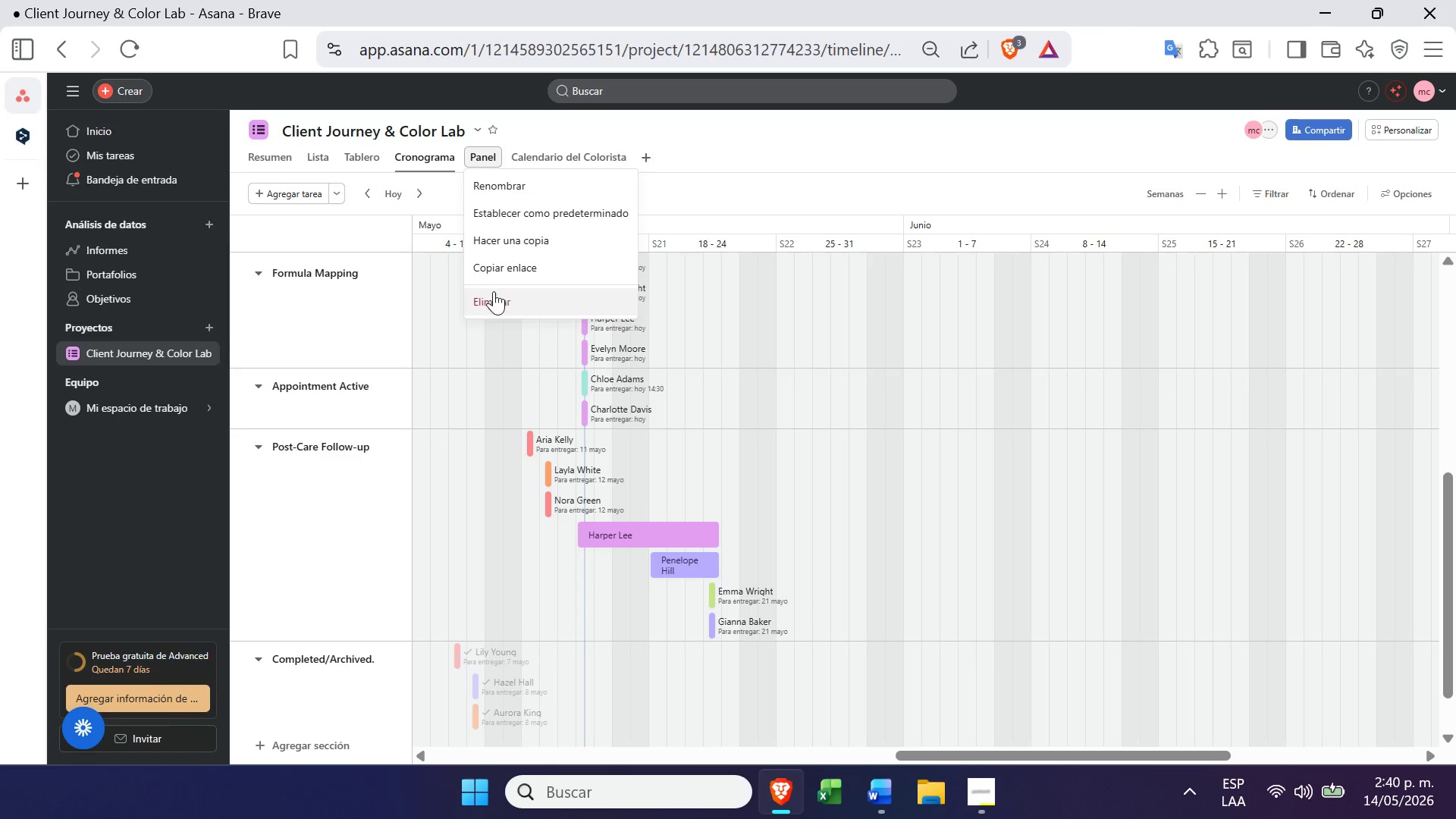 
left_click([495, 299])
 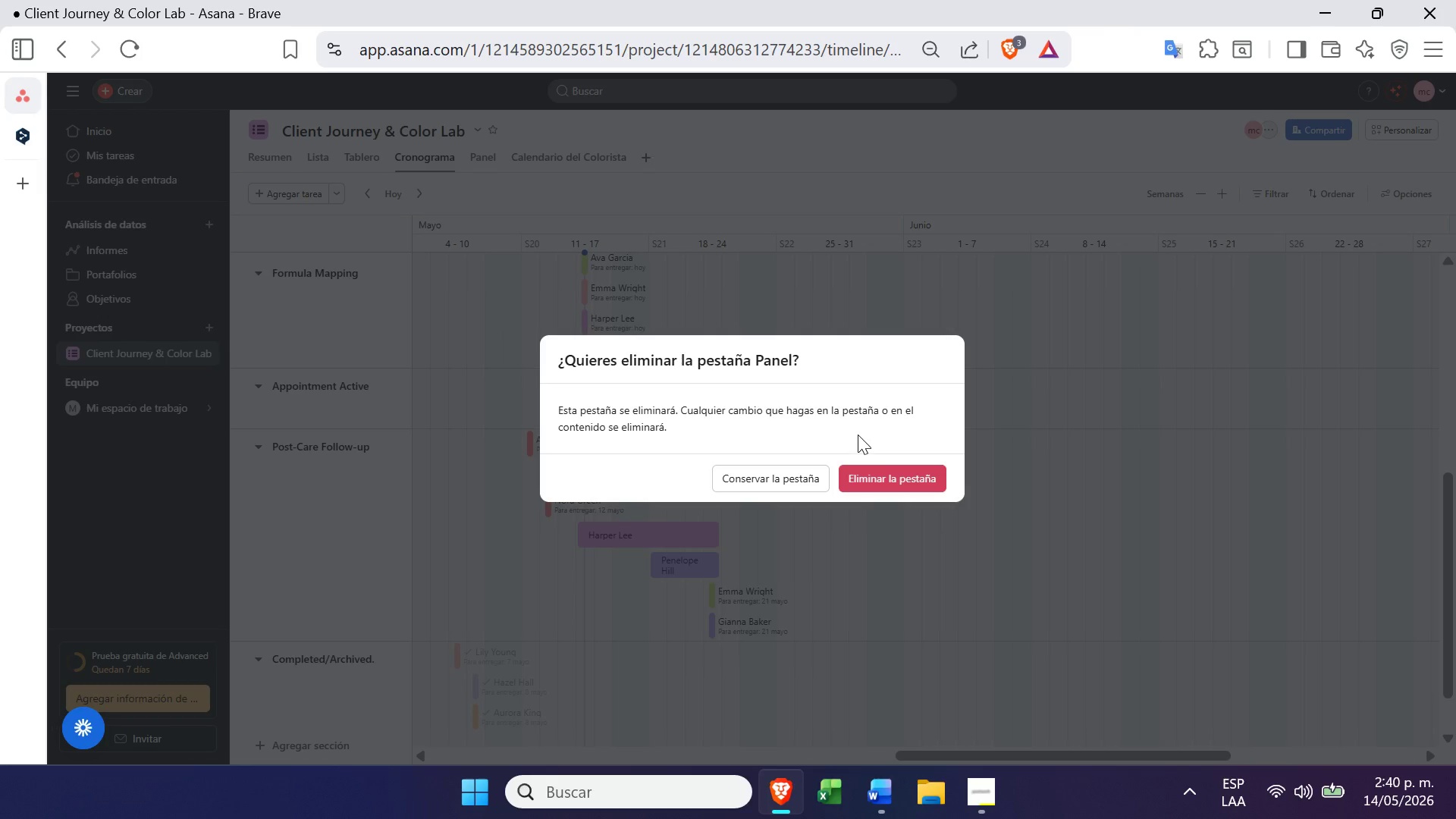 
left_click([890, 473])
 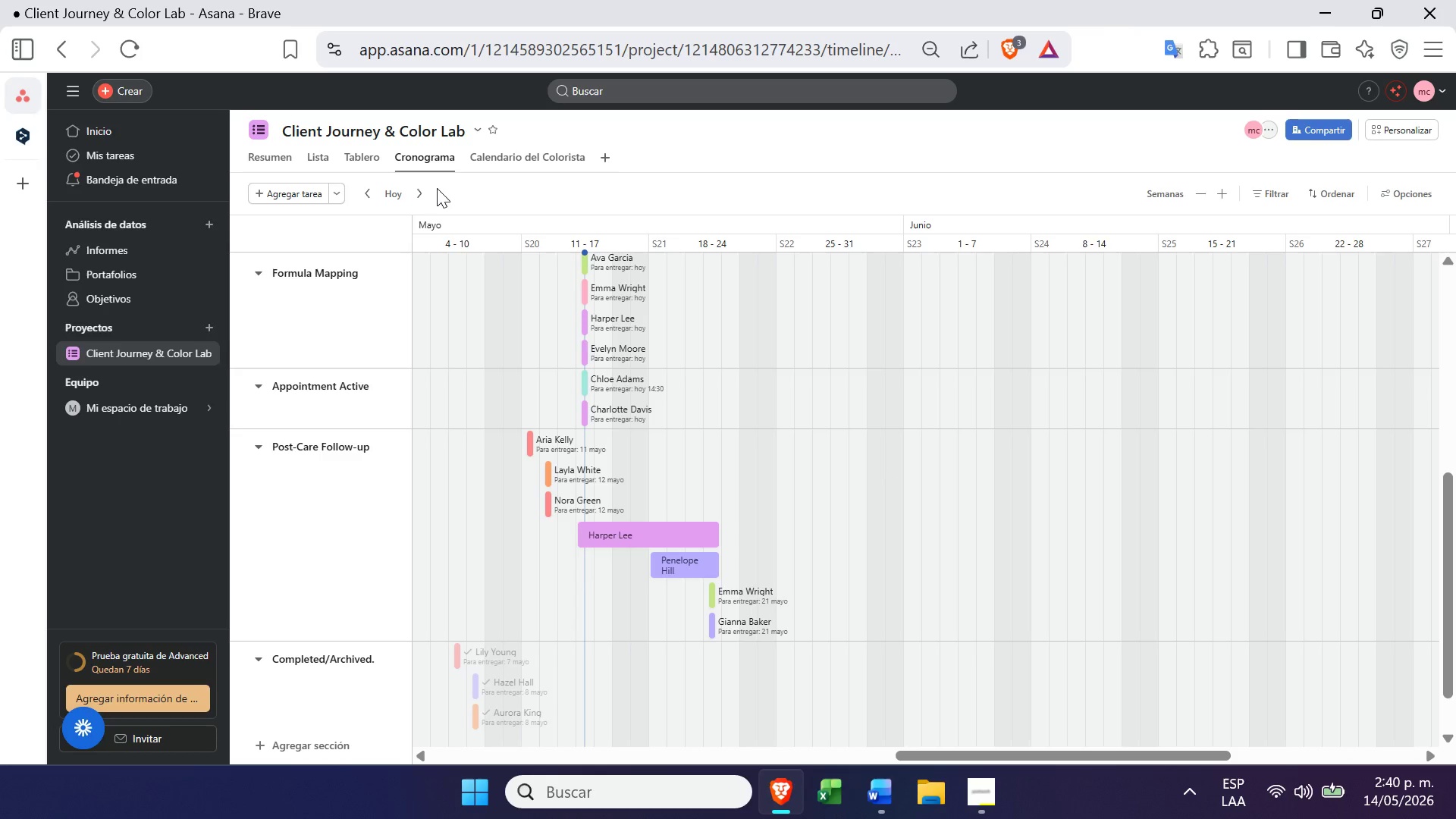 
left_click([498, 157])
 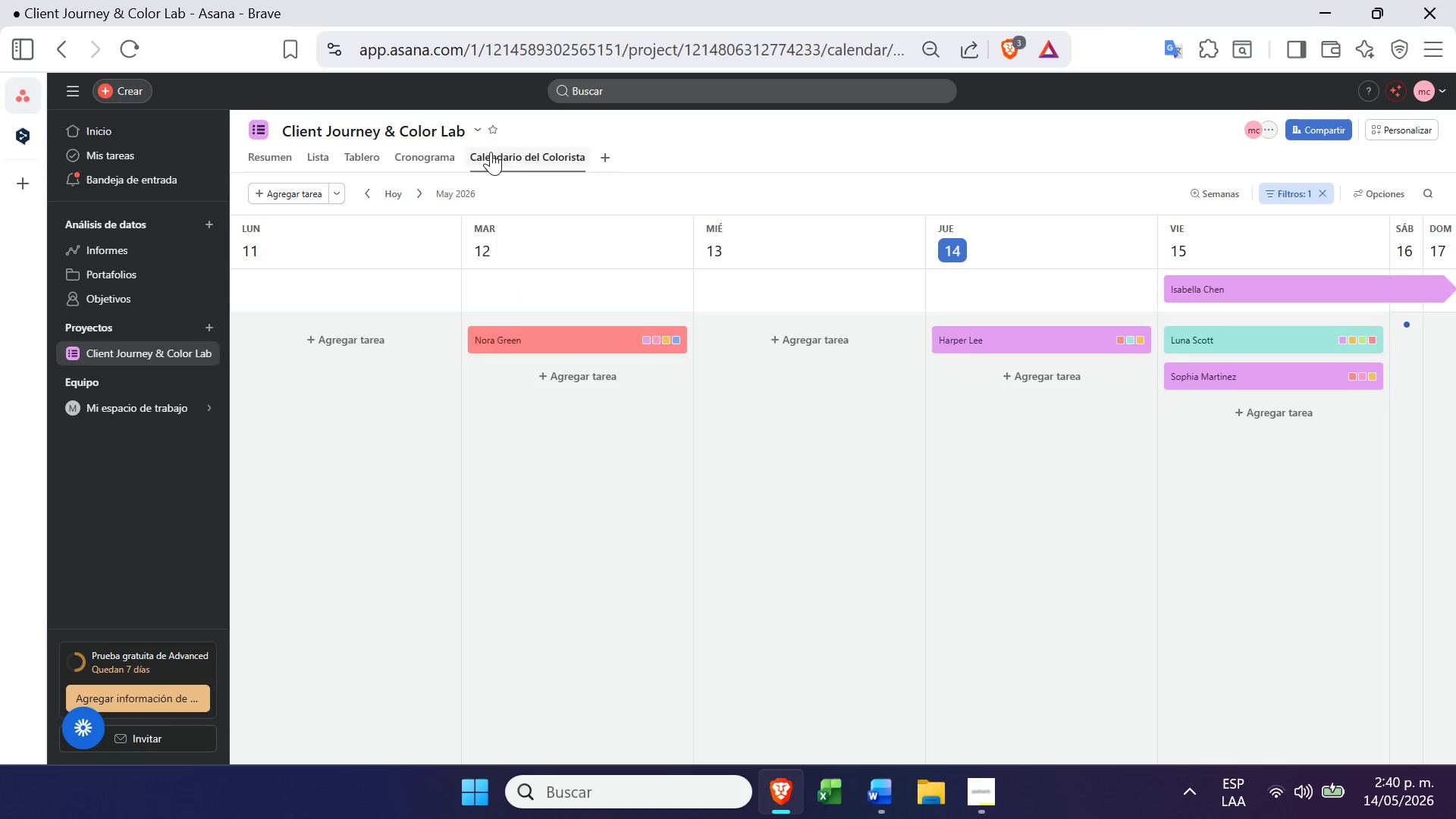 
left_click_drag(start_coordinate=[516, 151], to_coordinate=[422, 155])
 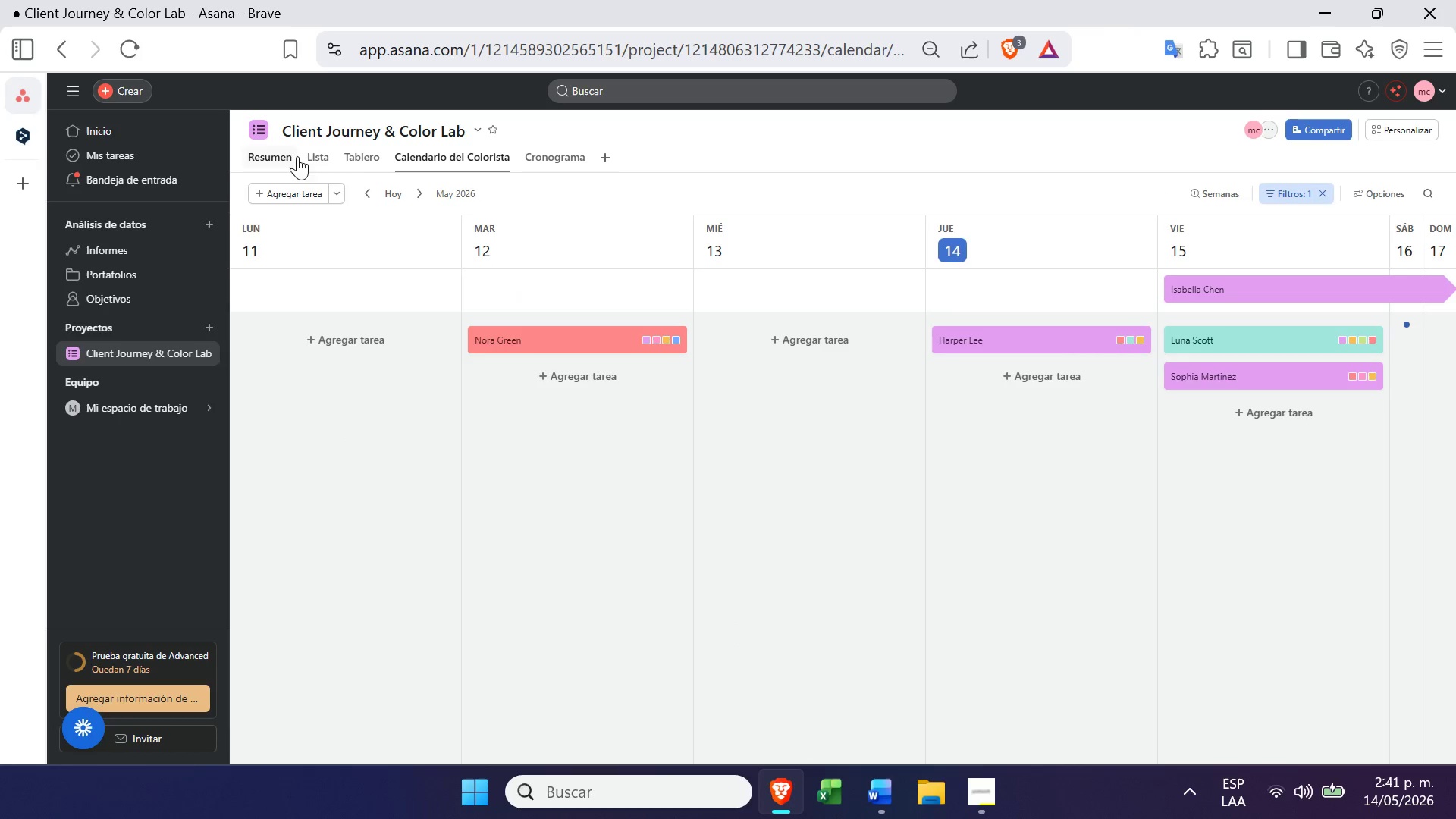 
left_click([353, 152])
 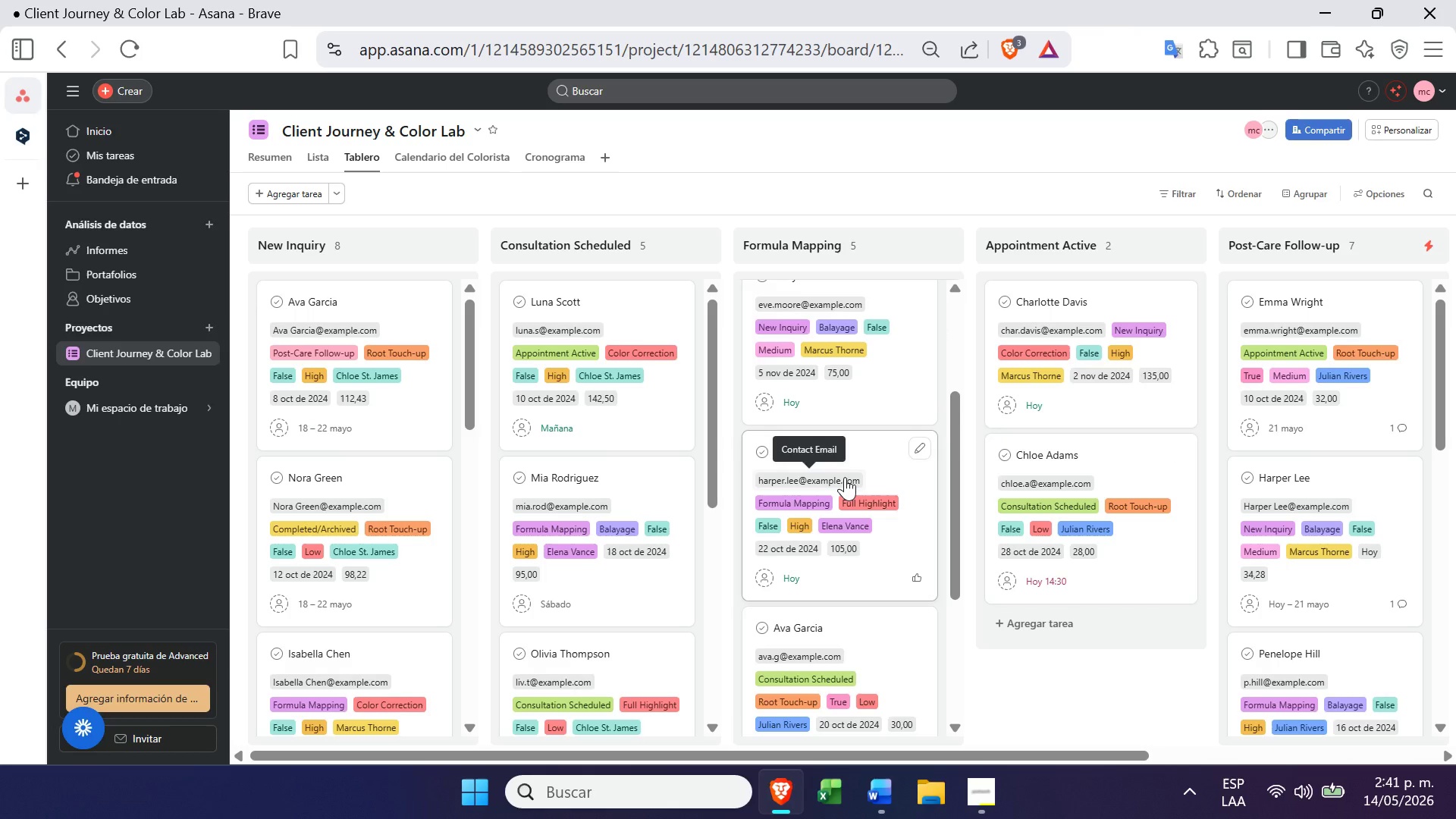 
wait(43.12)
 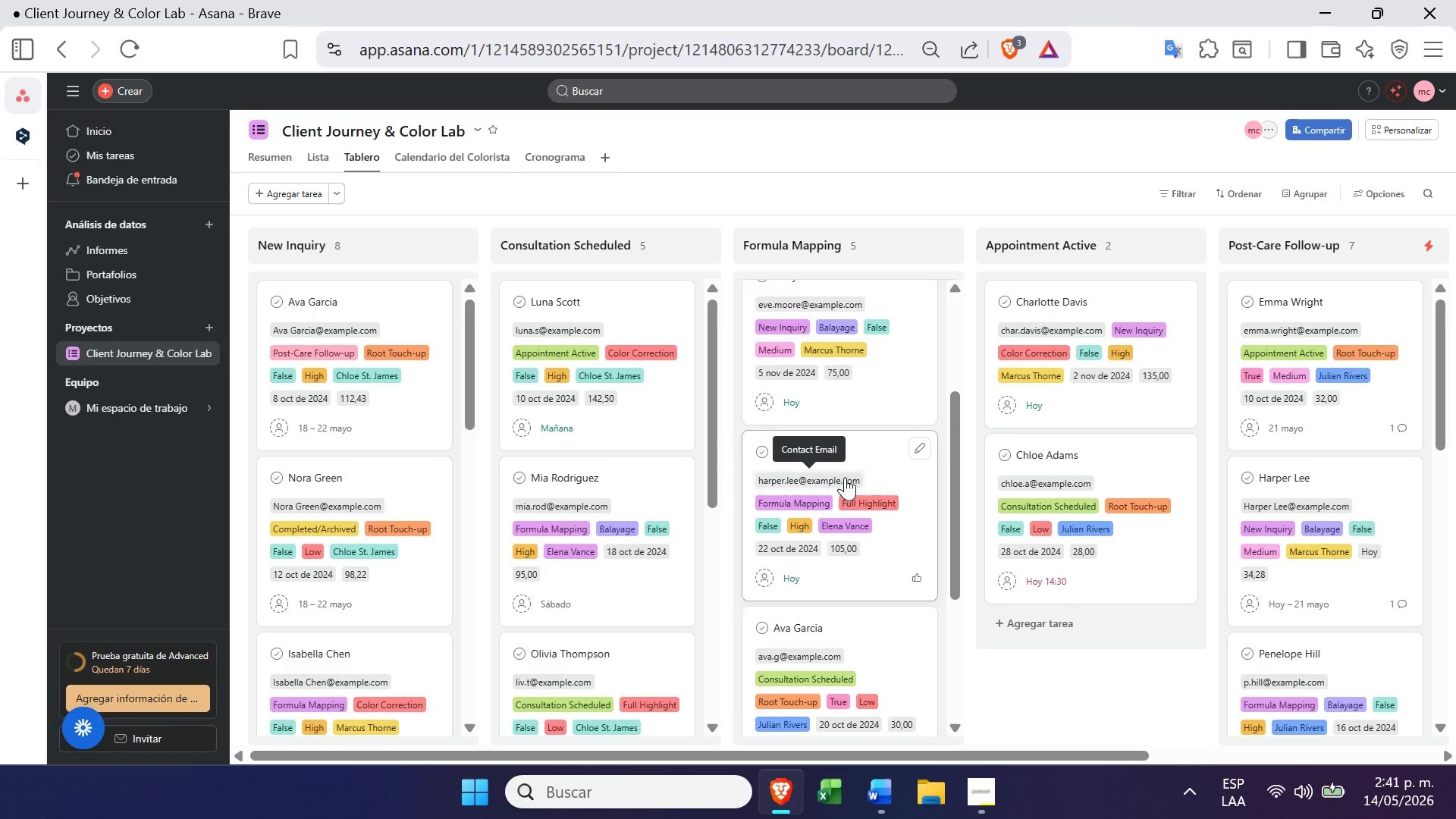 
left_click([1414, 134])
 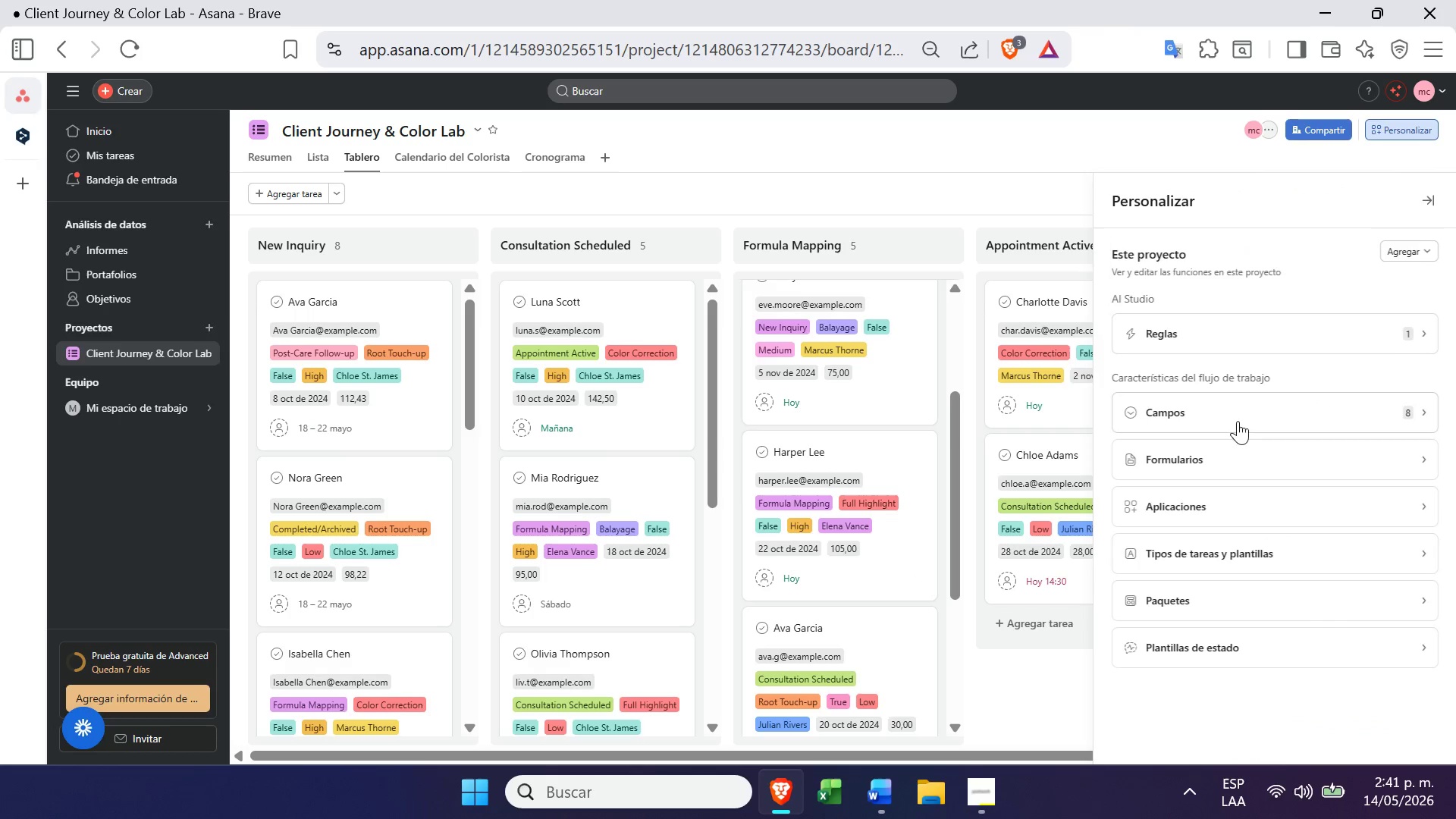 
left_click([1252, 415])
 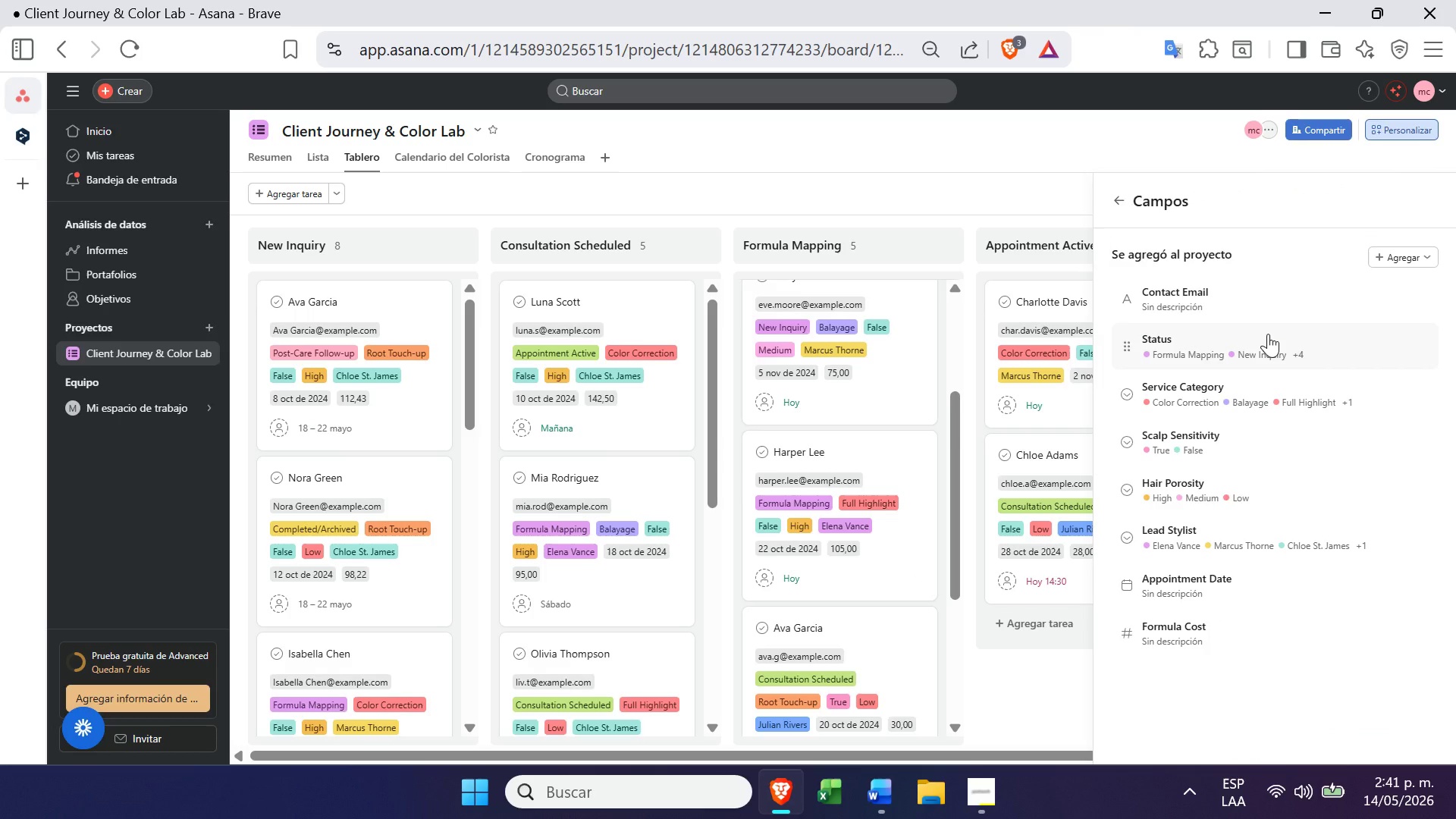 
wait(5.31)
 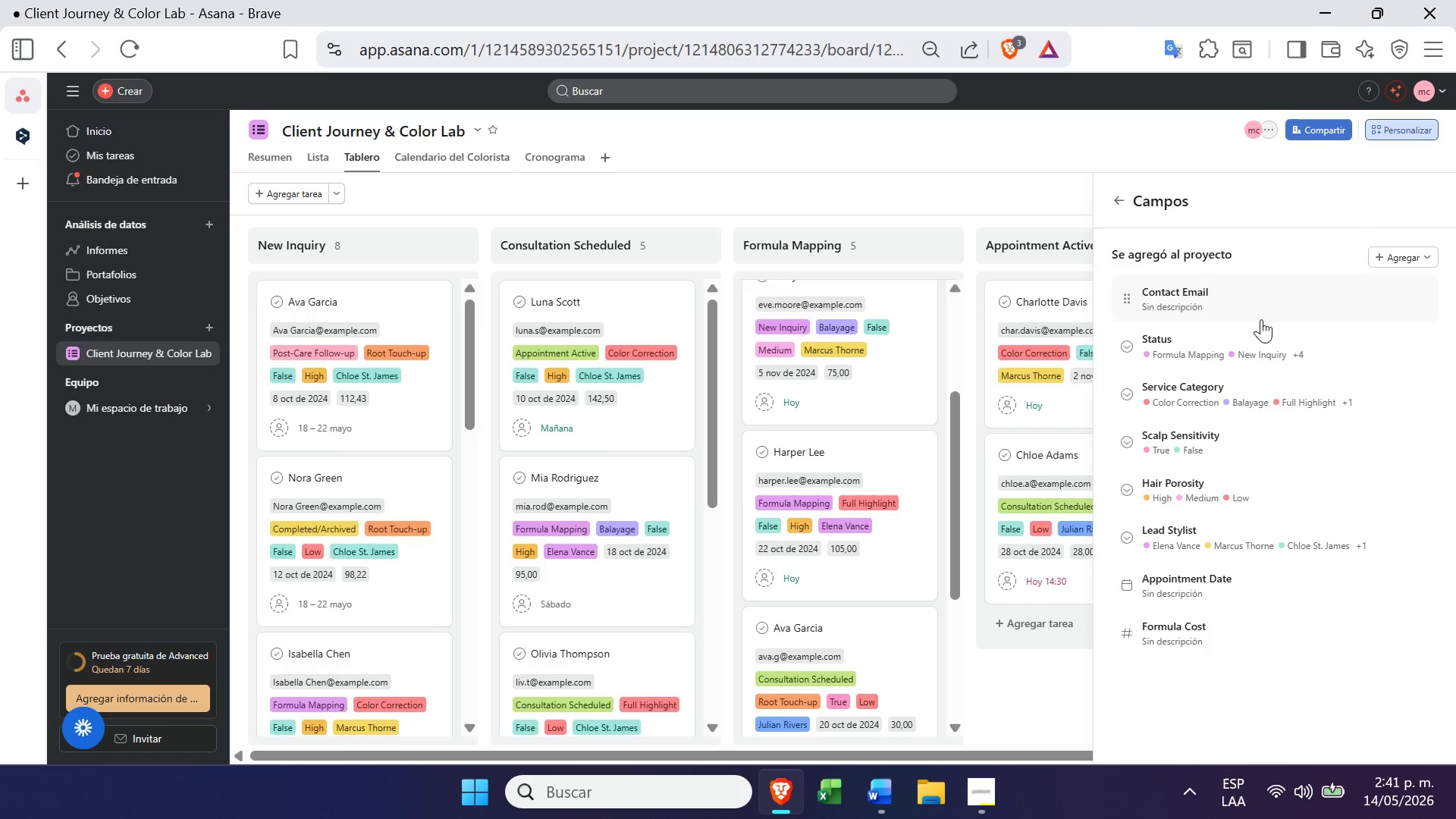 
left_click([1216, 500])
 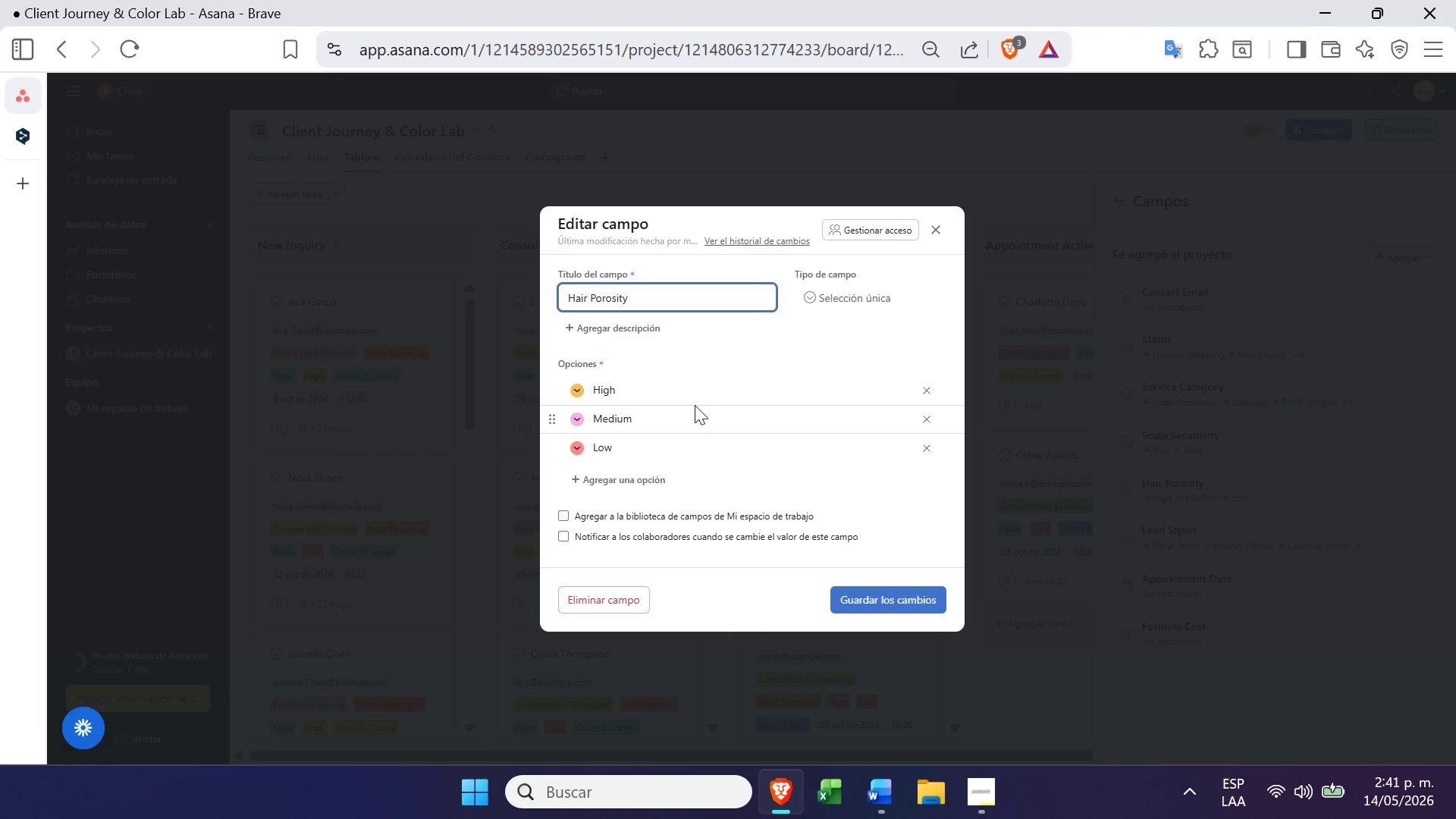 
left_click([576, 449])
 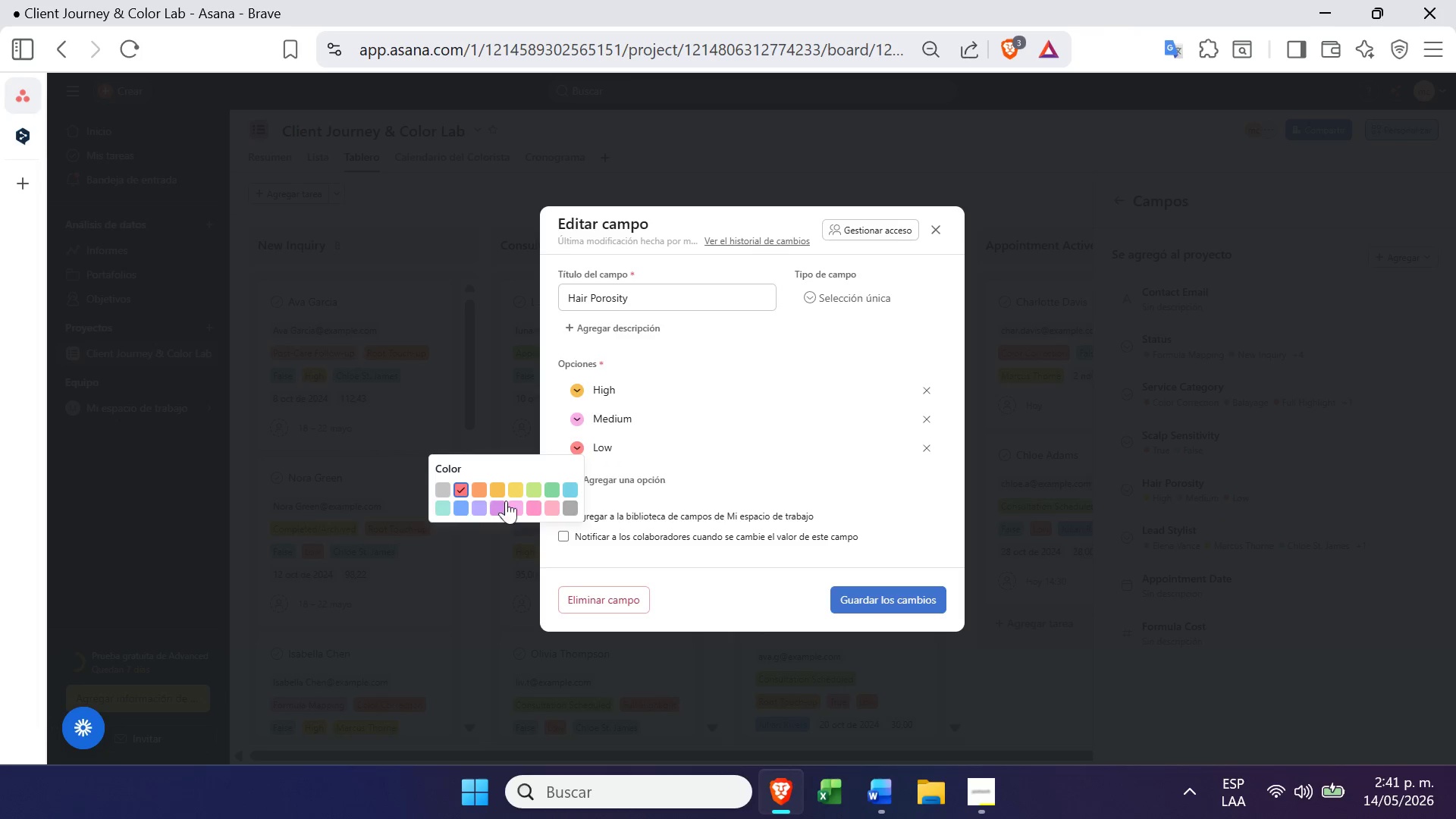 
left_click([539, 488])
 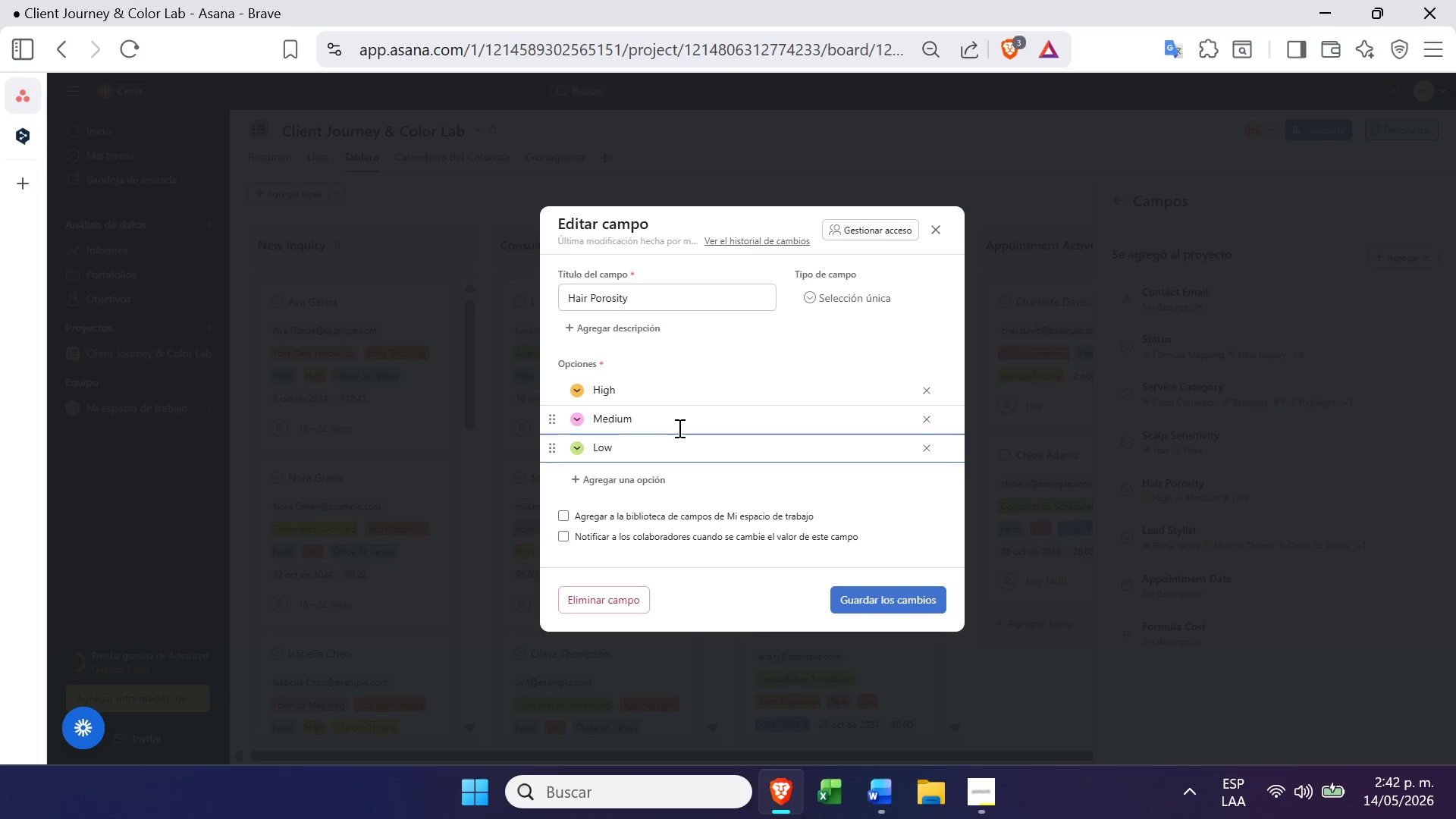 
wait(33.88)
 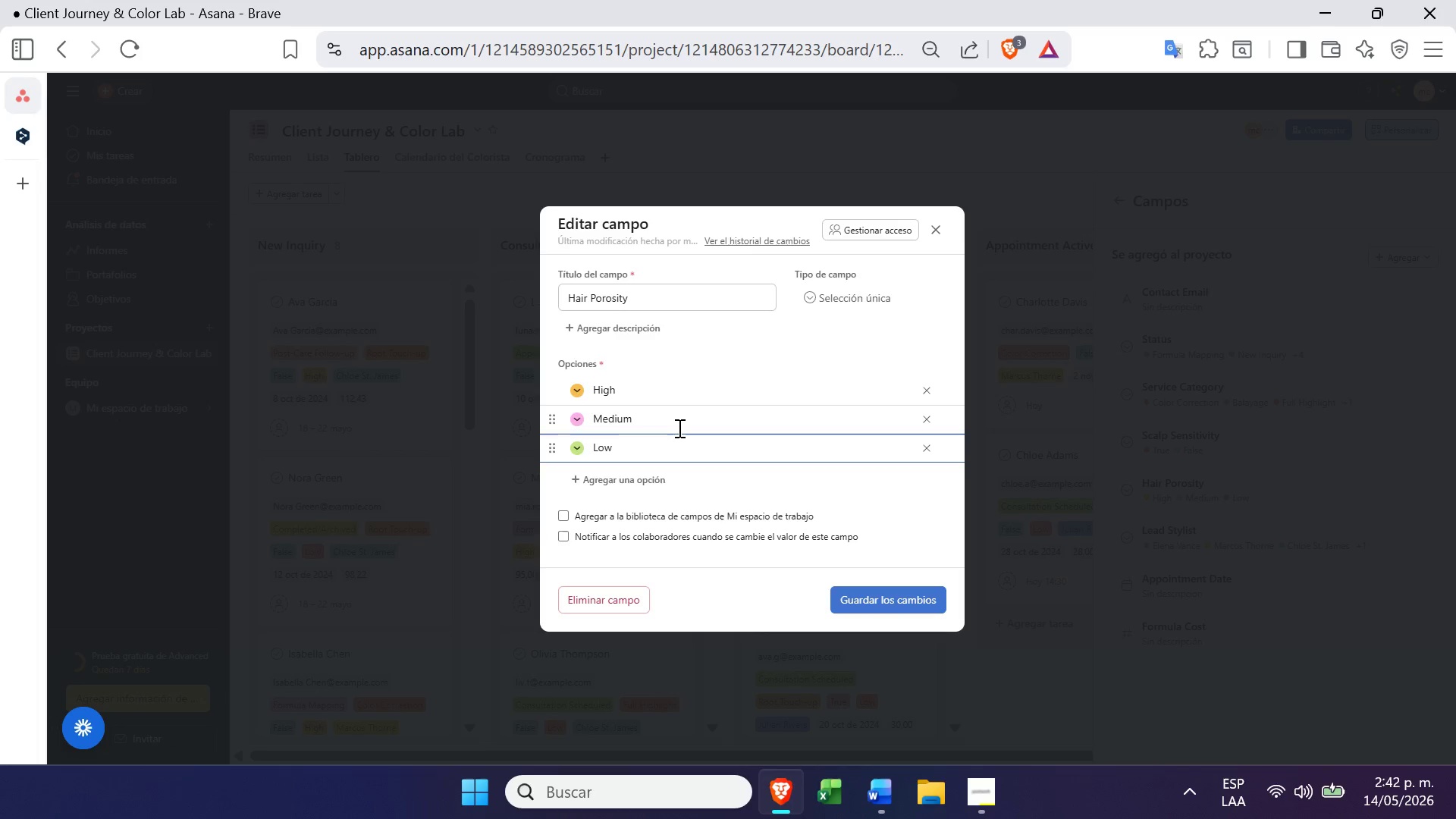 
left_click([573, 413])
 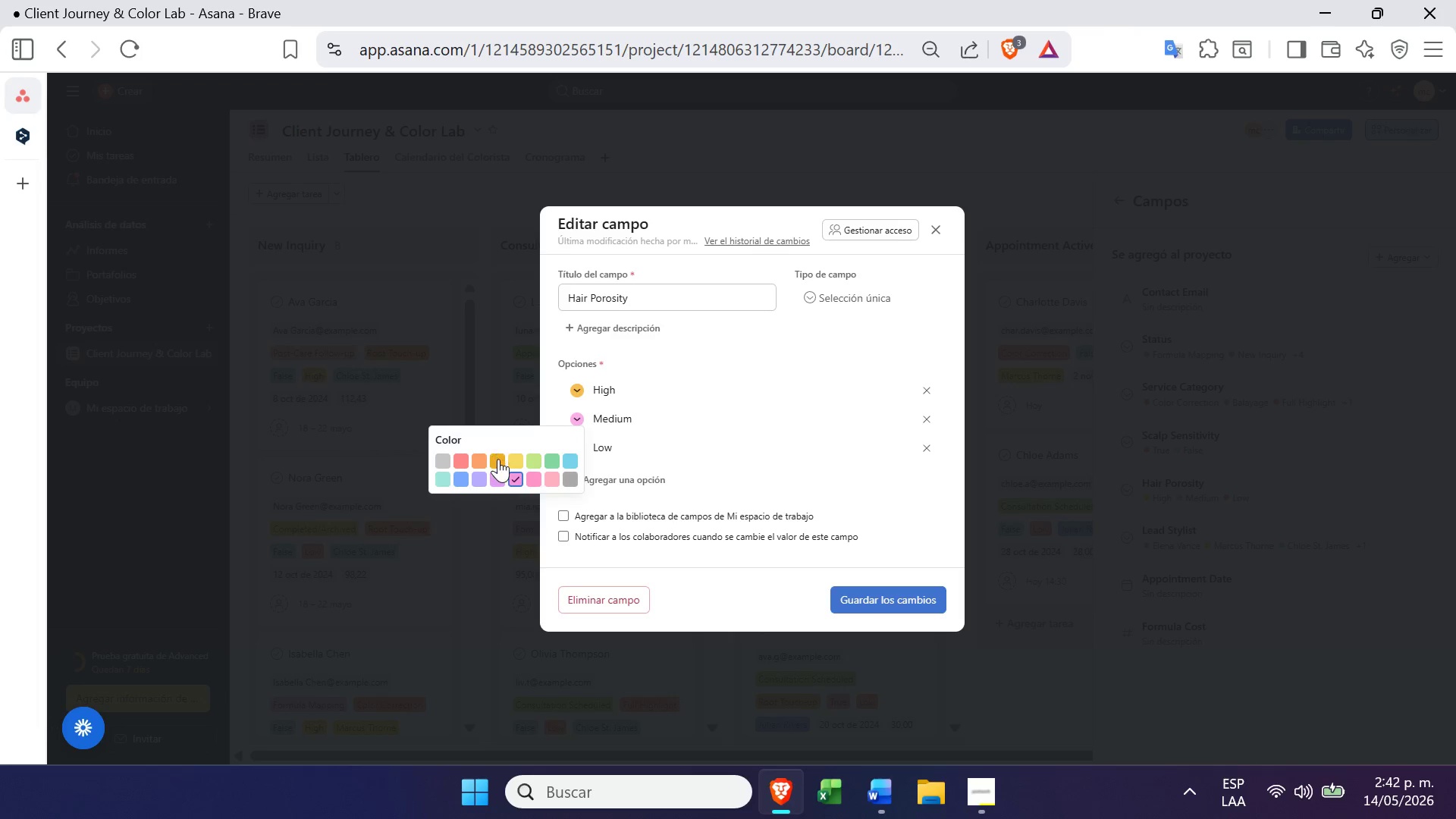 
left_click([518, 460])
 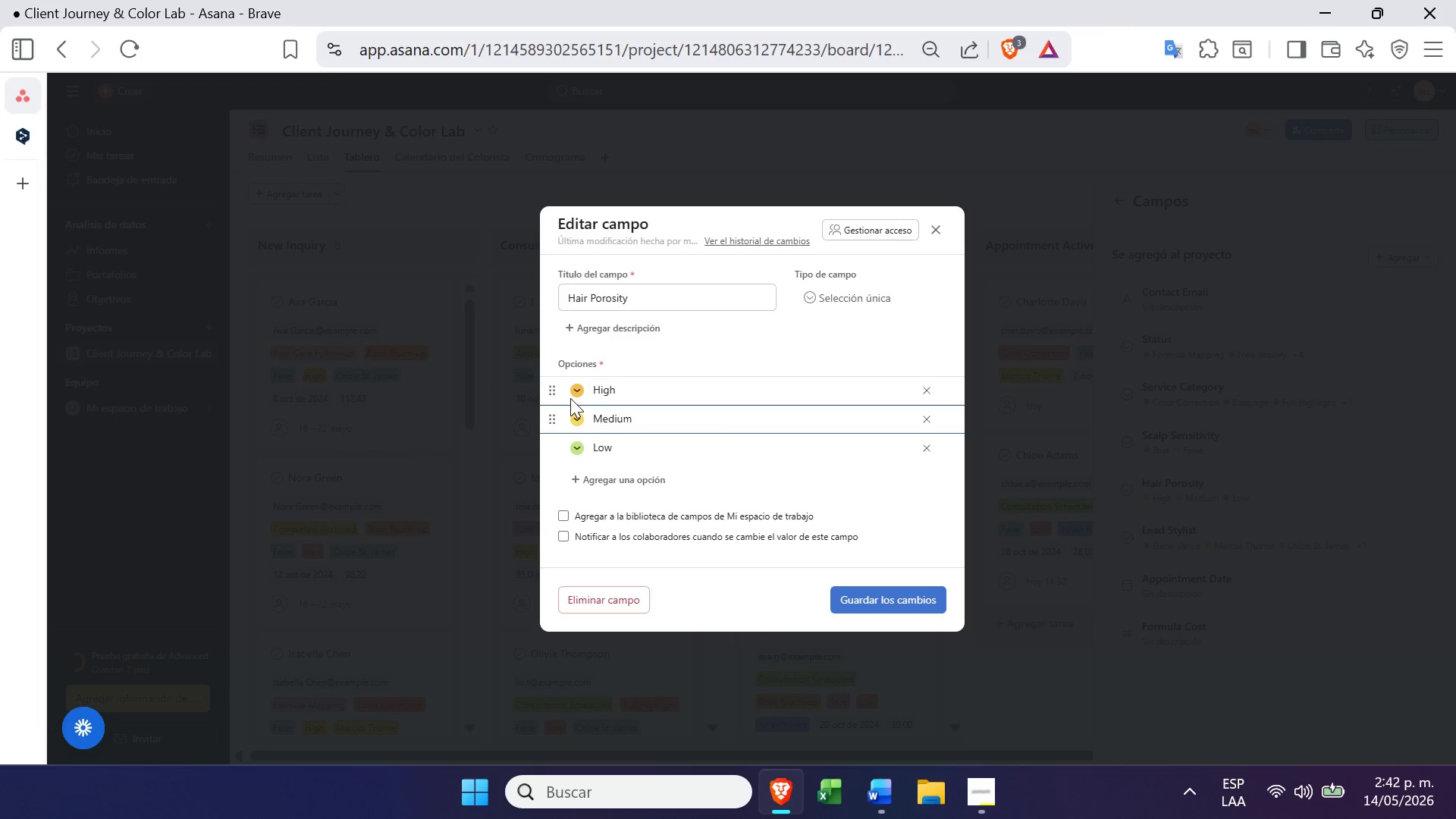 
left_click([582, 393])
 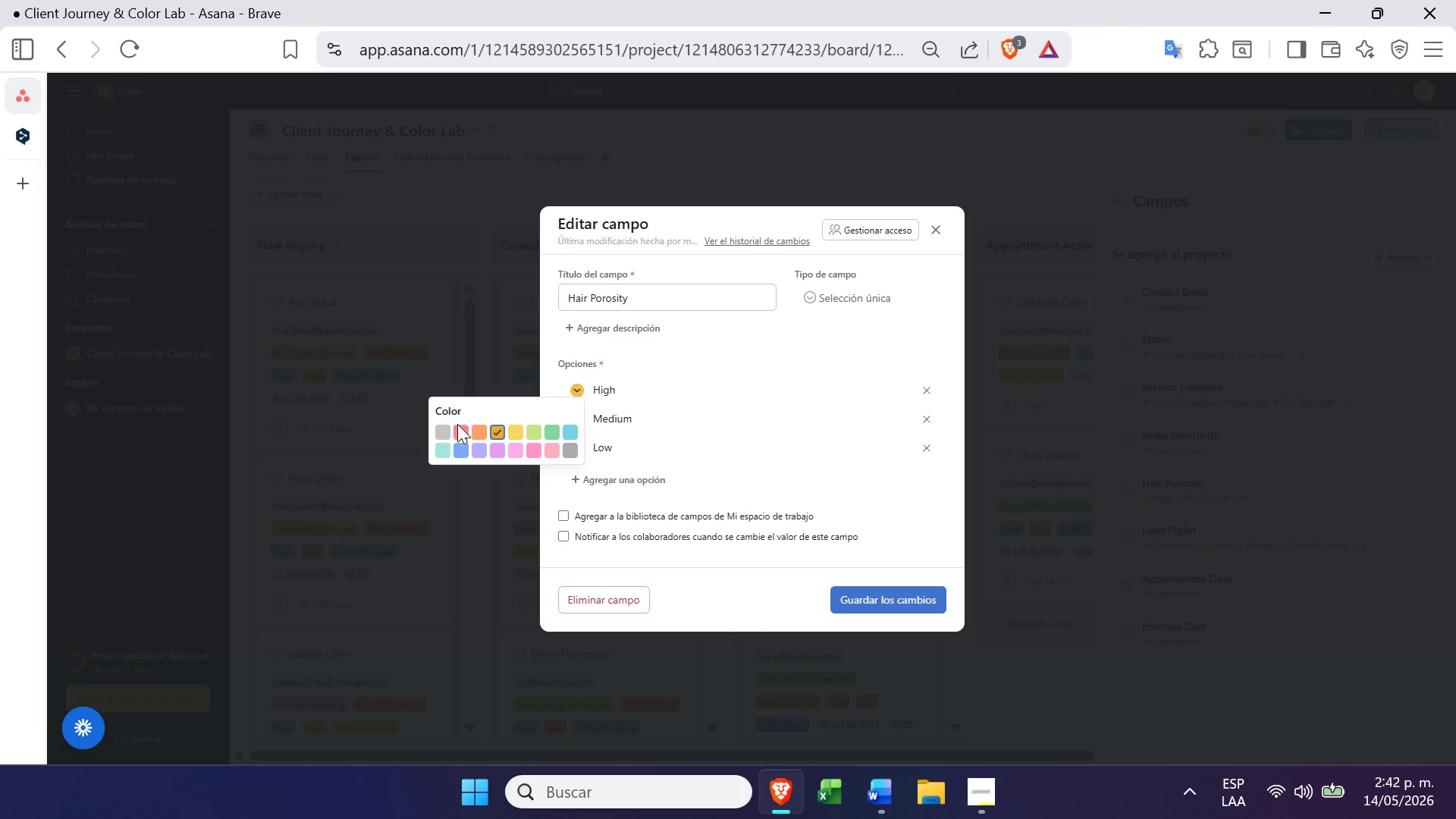 
left_click([463, 431])
 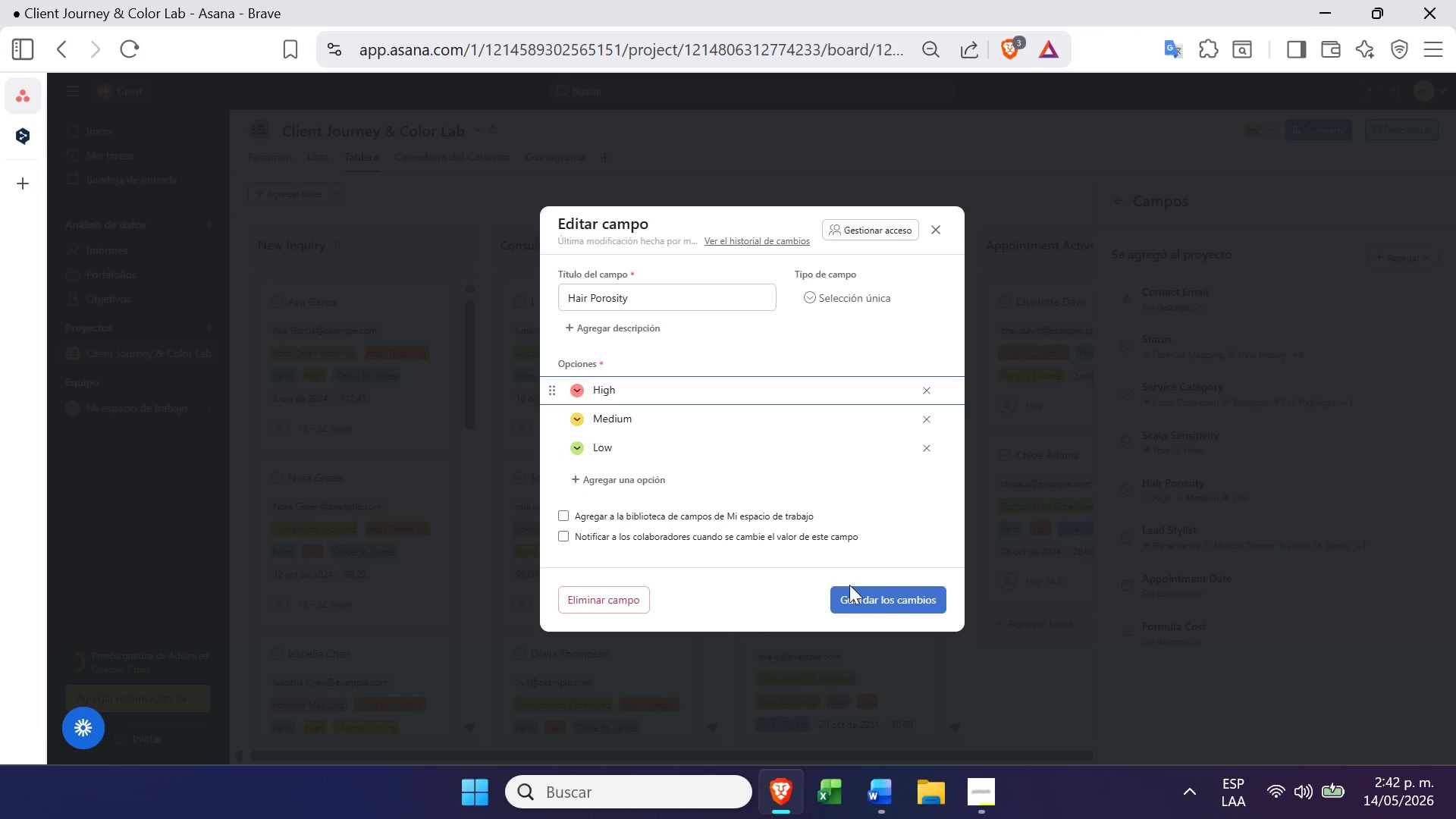 
left_click([879, 598])
 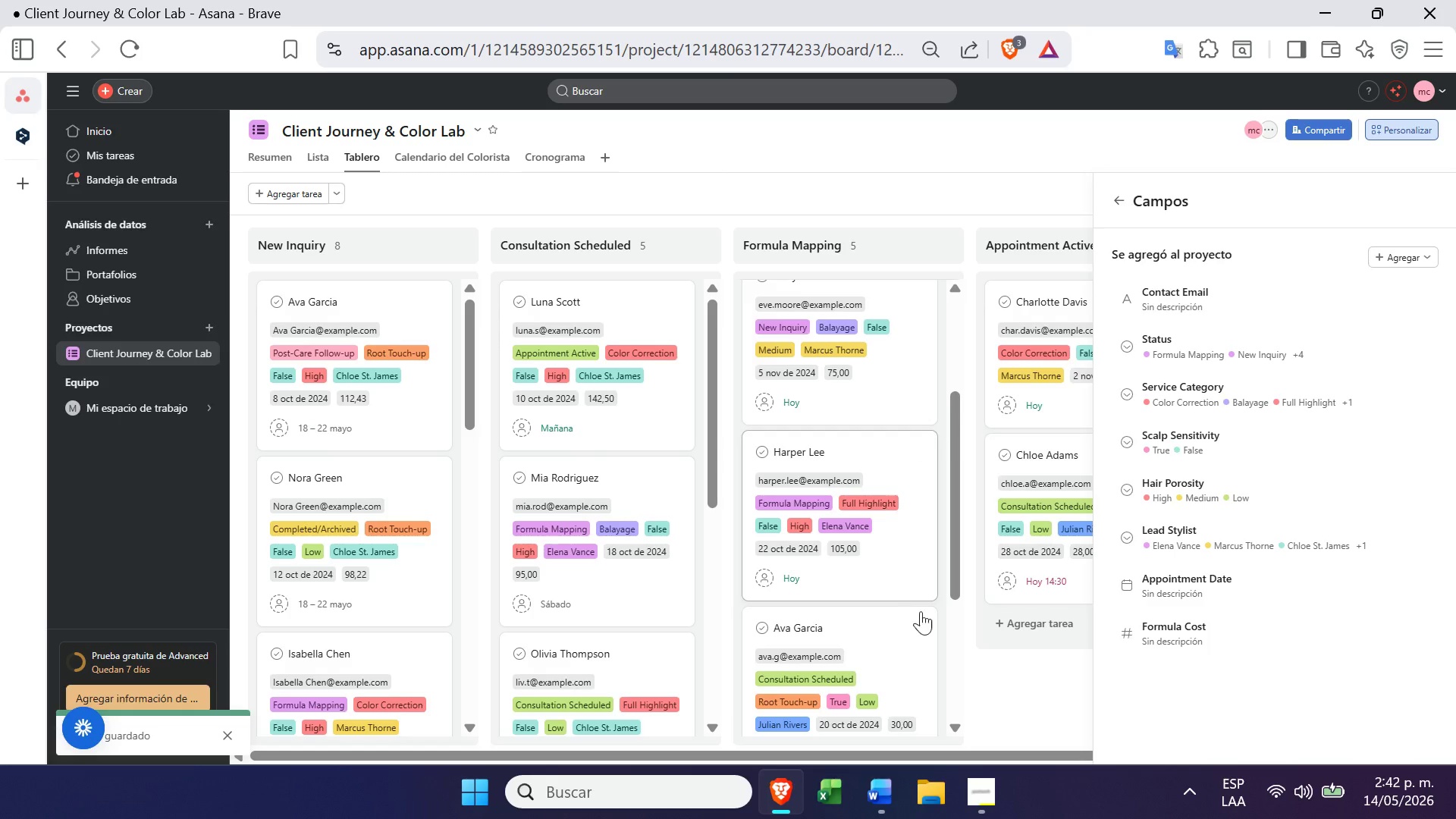 
wait(7.05)
 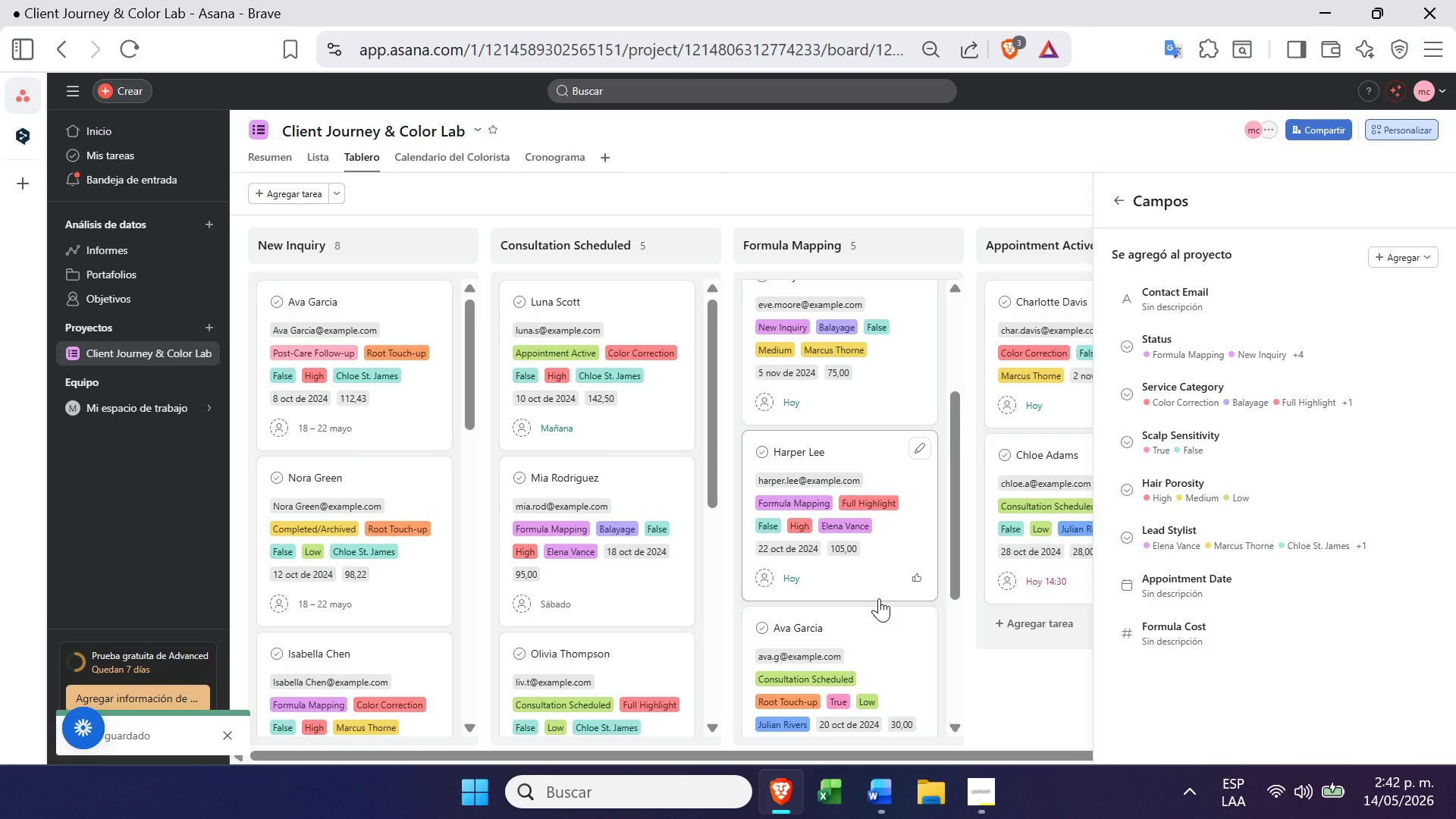 
left_click([1216, 398])
 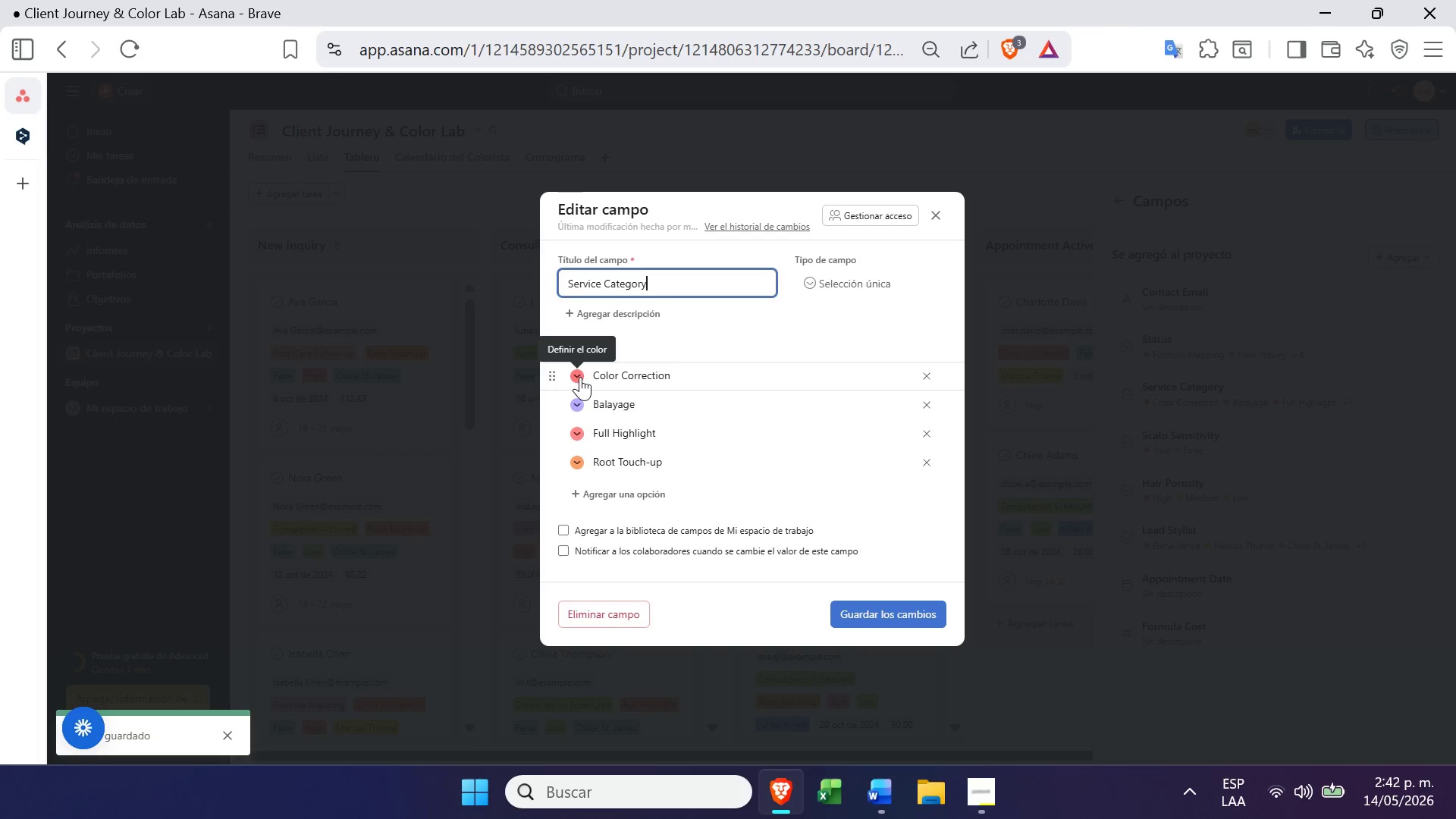 
left_click([573, 398])
 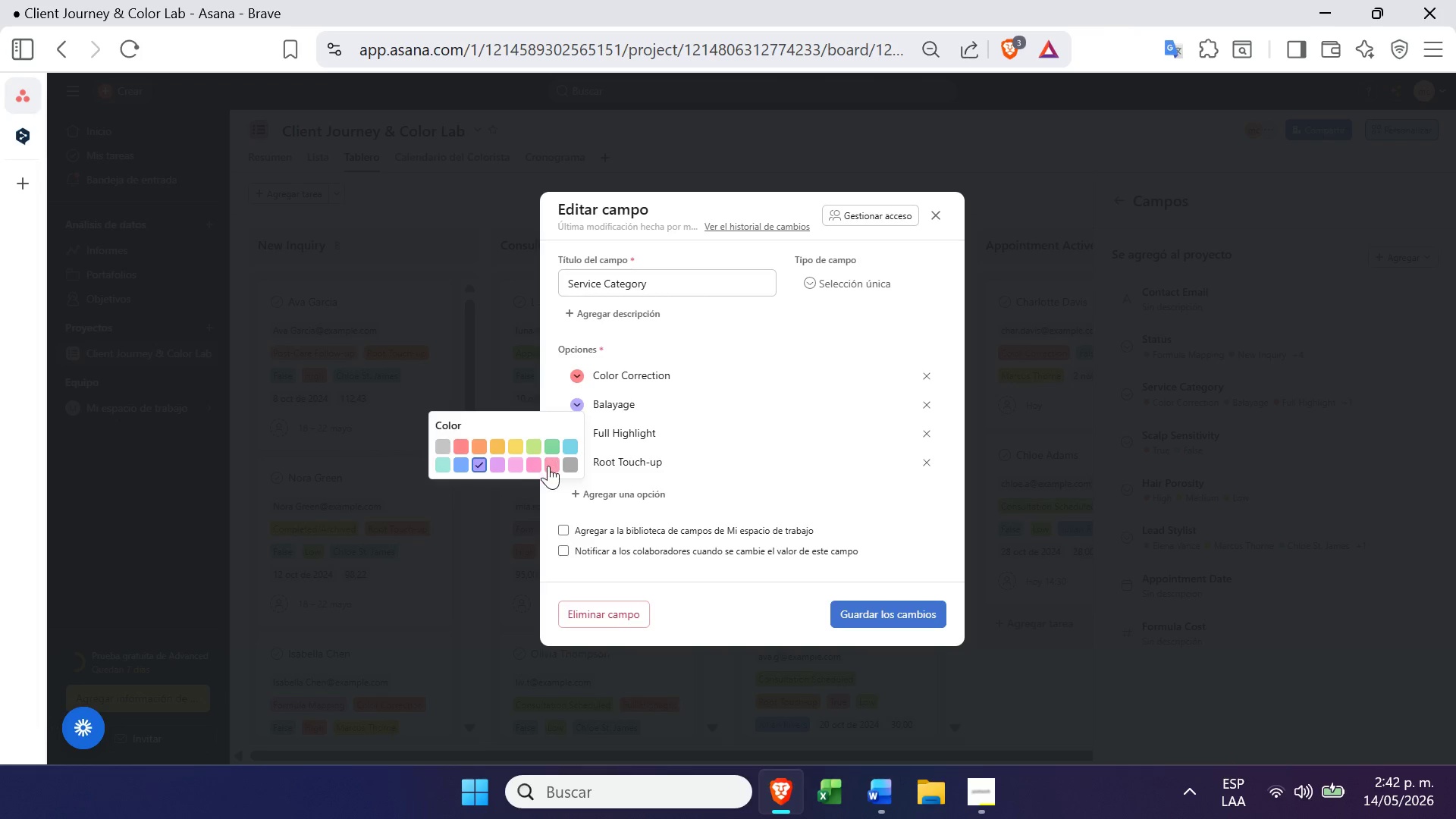 
left_click([535, 462])
 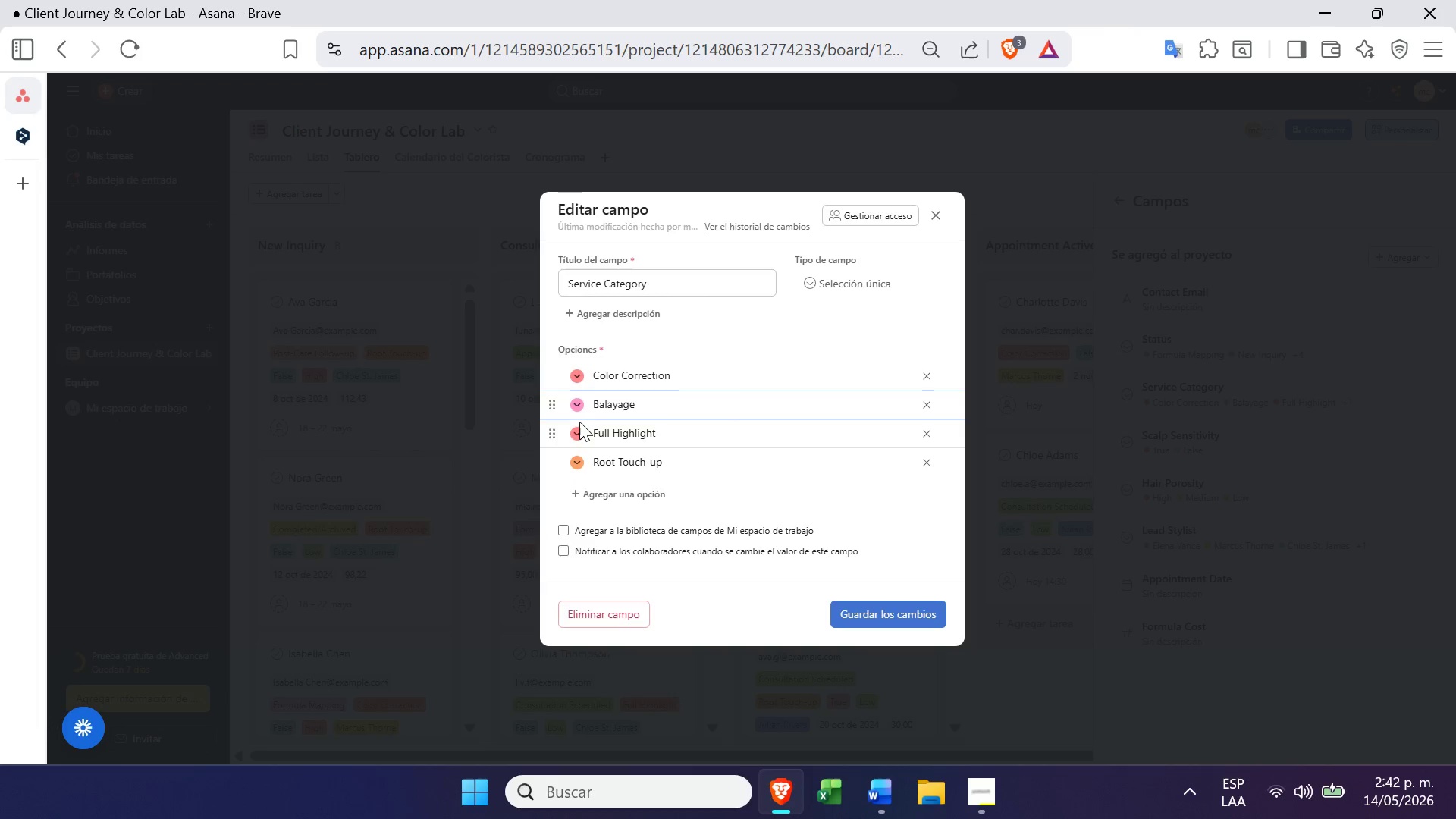 
left_click([576, 427])
 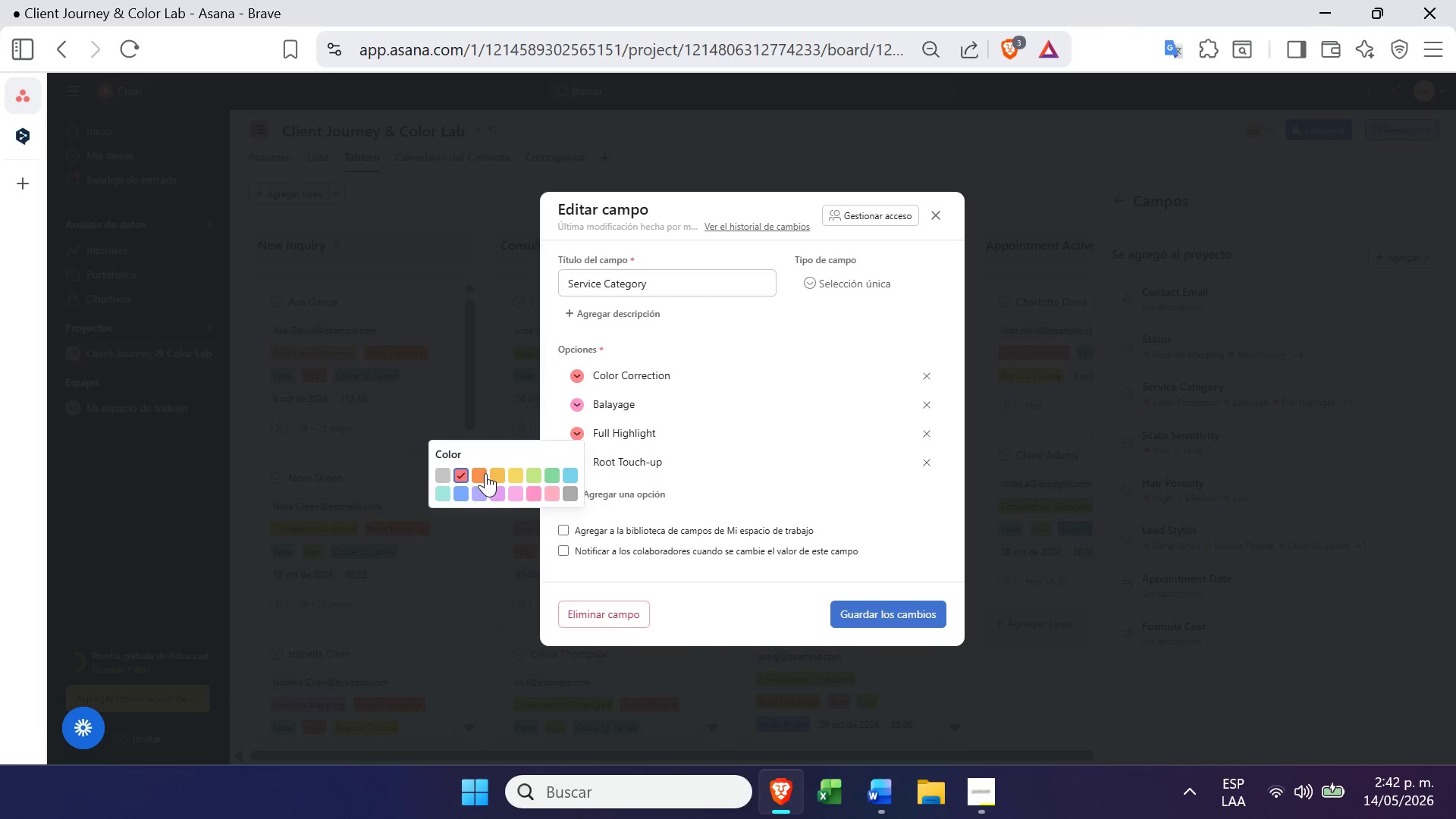 
left_click([494, 474])
 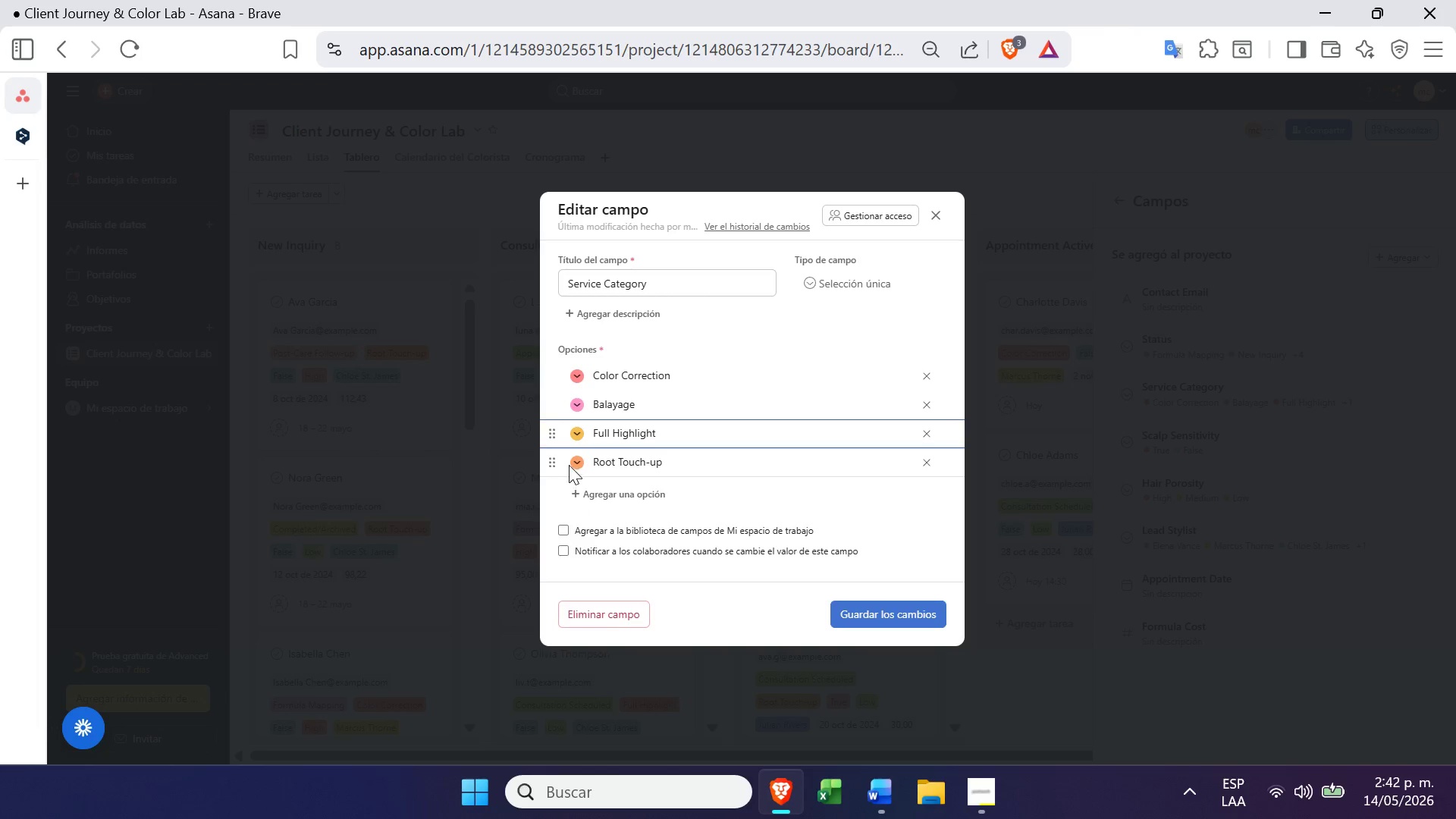 
left_click([573, 464])
 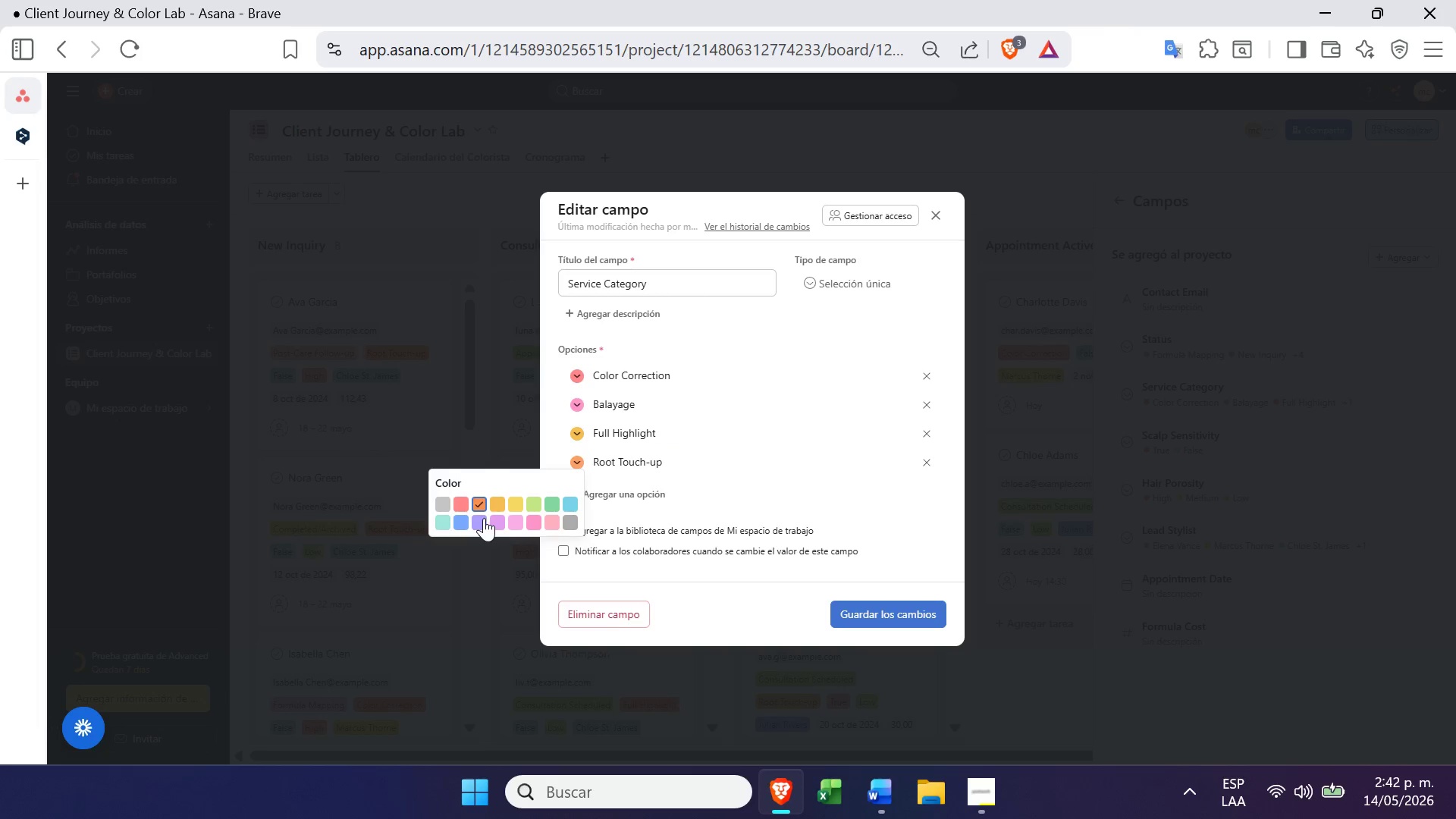 
left_click([475, 518])
 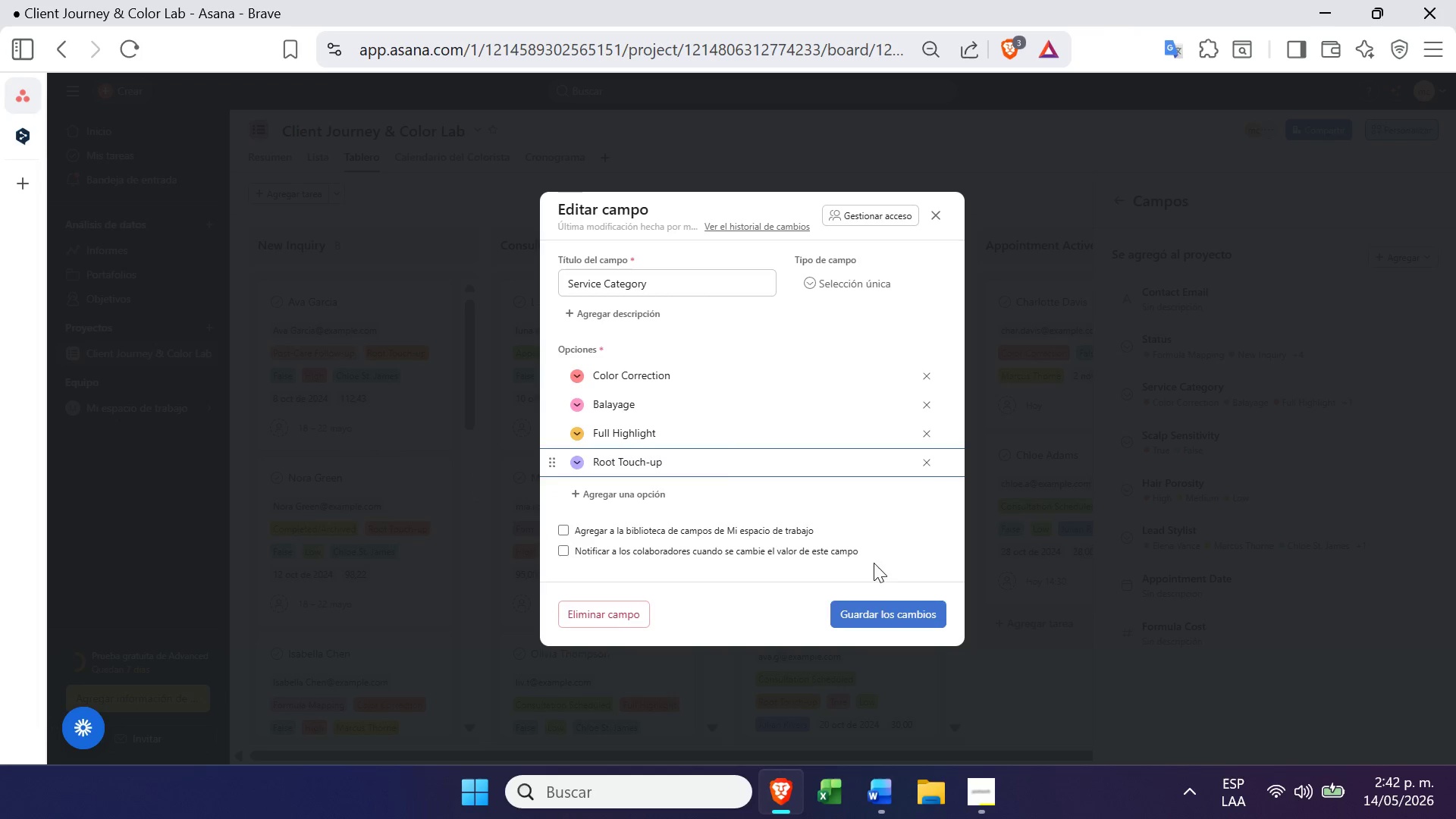 
left_click([873, 614])
 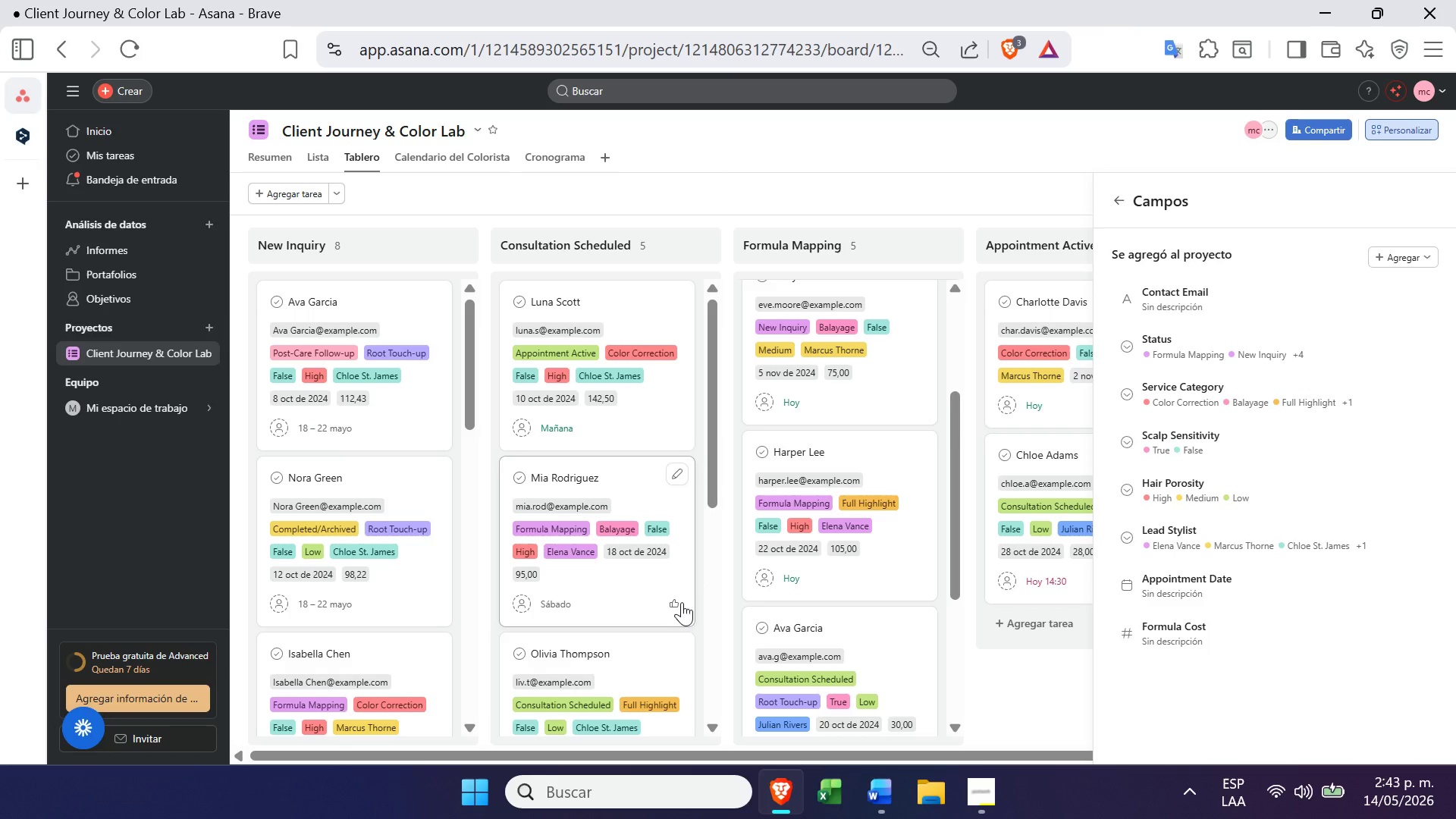 
wait(35.66)
 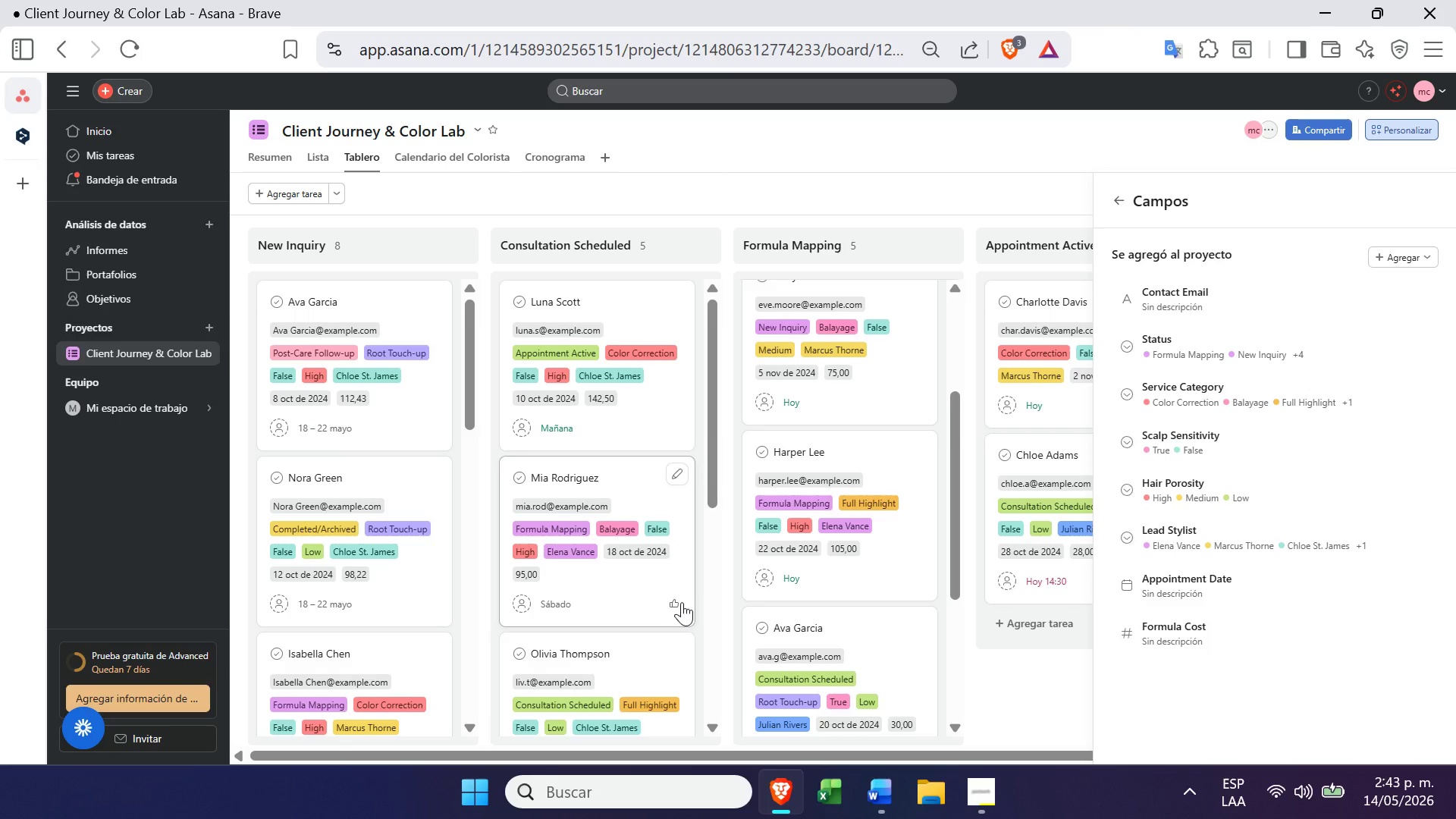 
left_click([862, 201])
 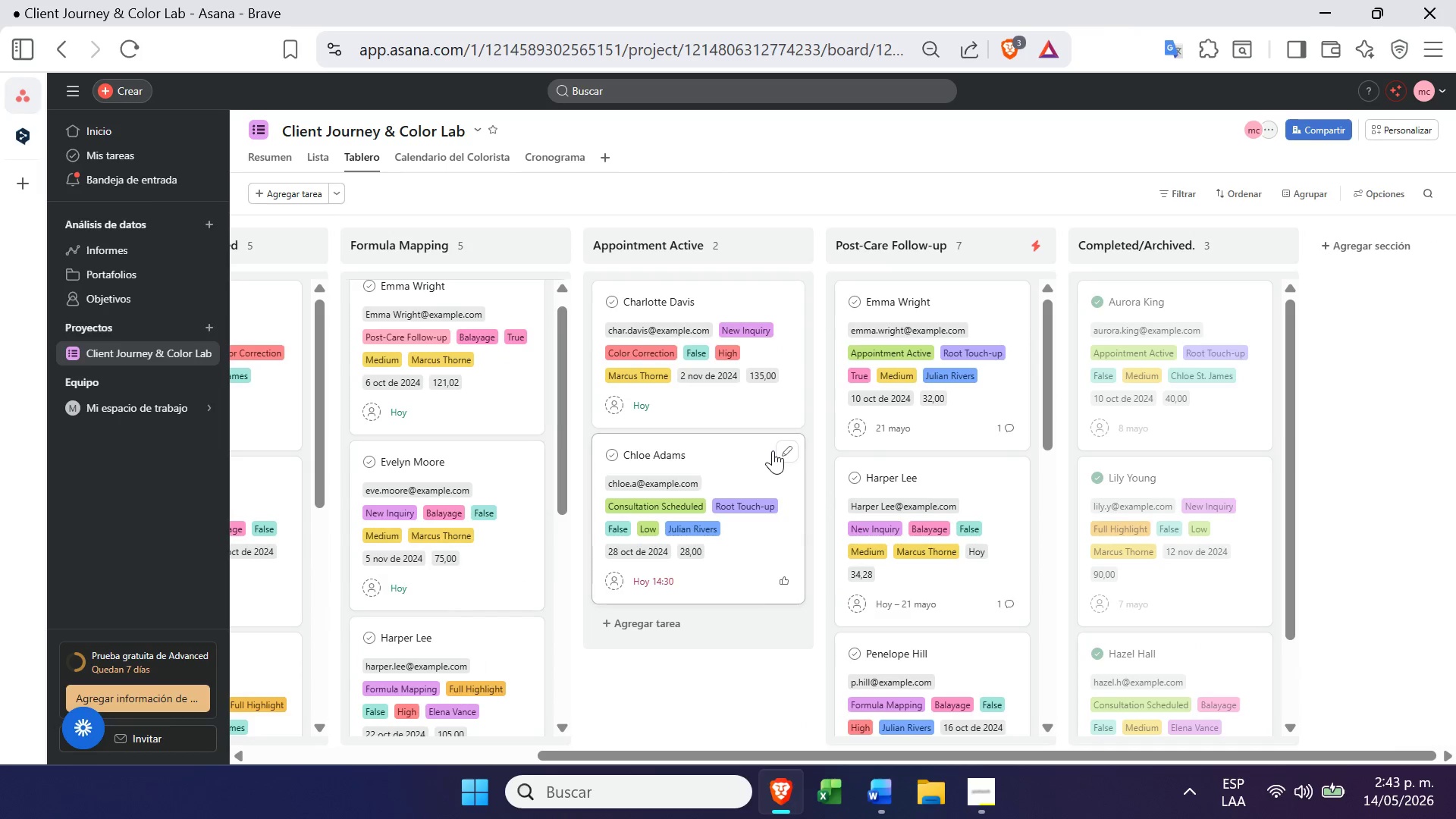 
wait(15.27)
 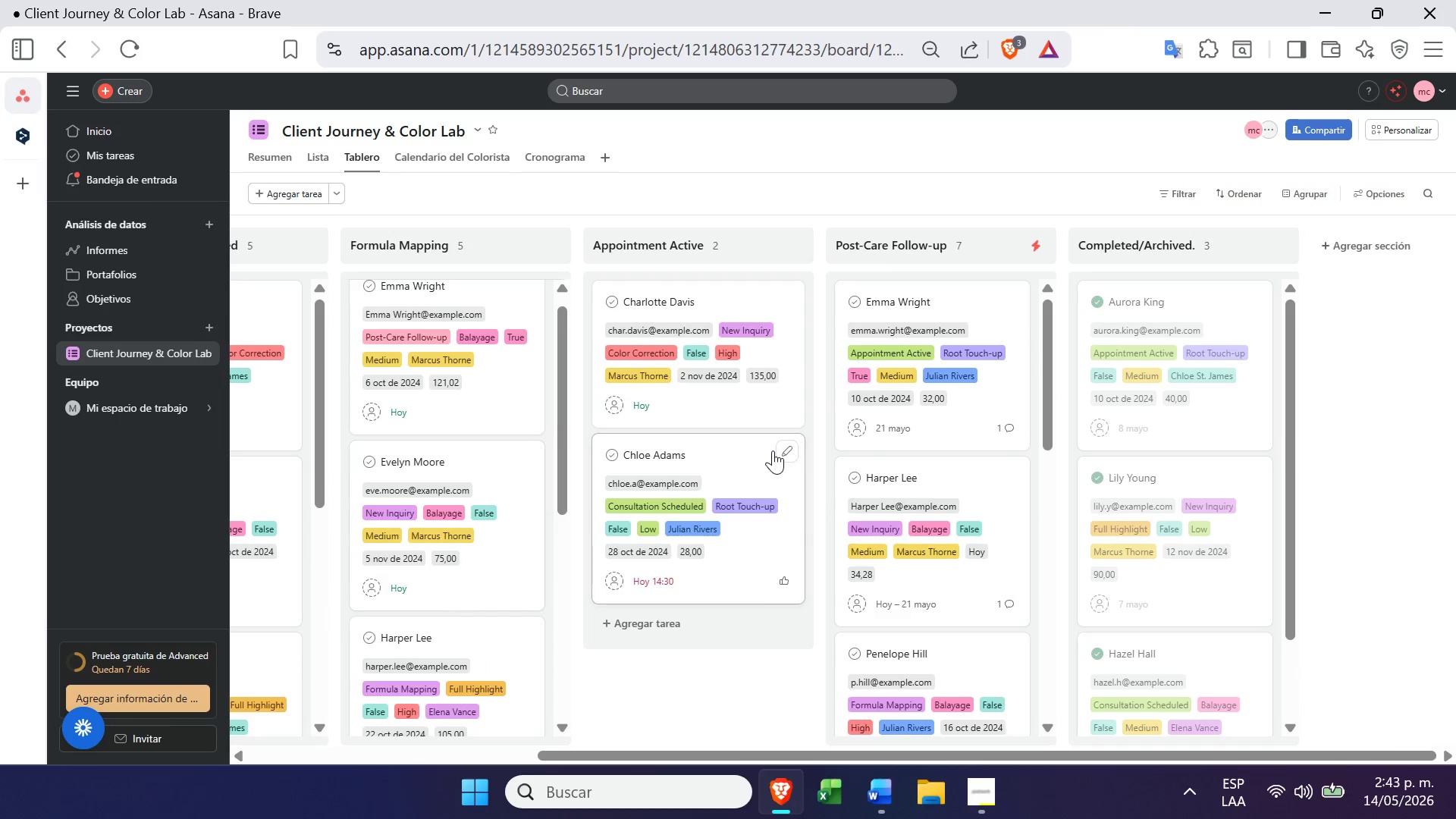 
left_click([647, 401])
 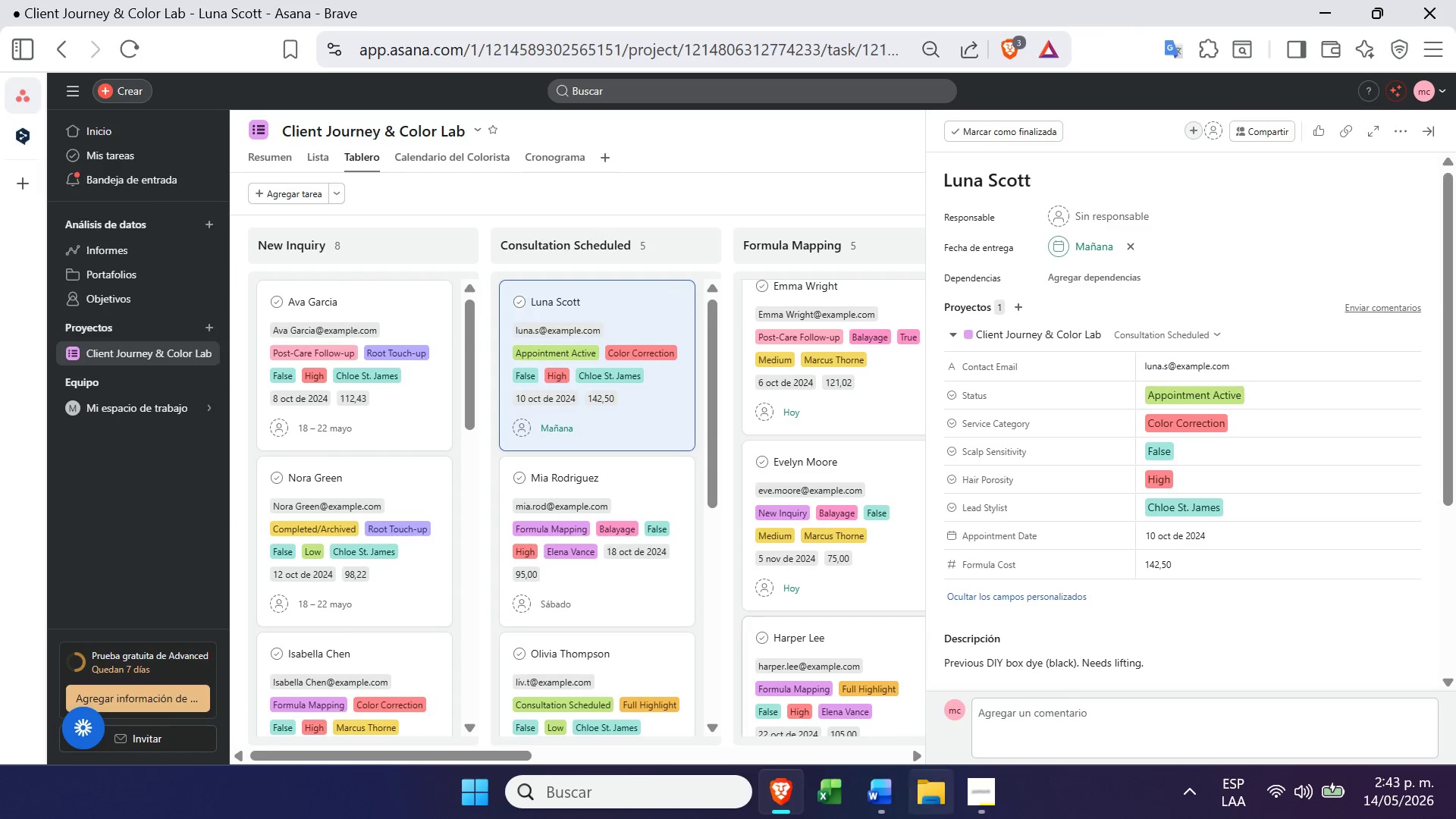 
left_click([1006, 789])